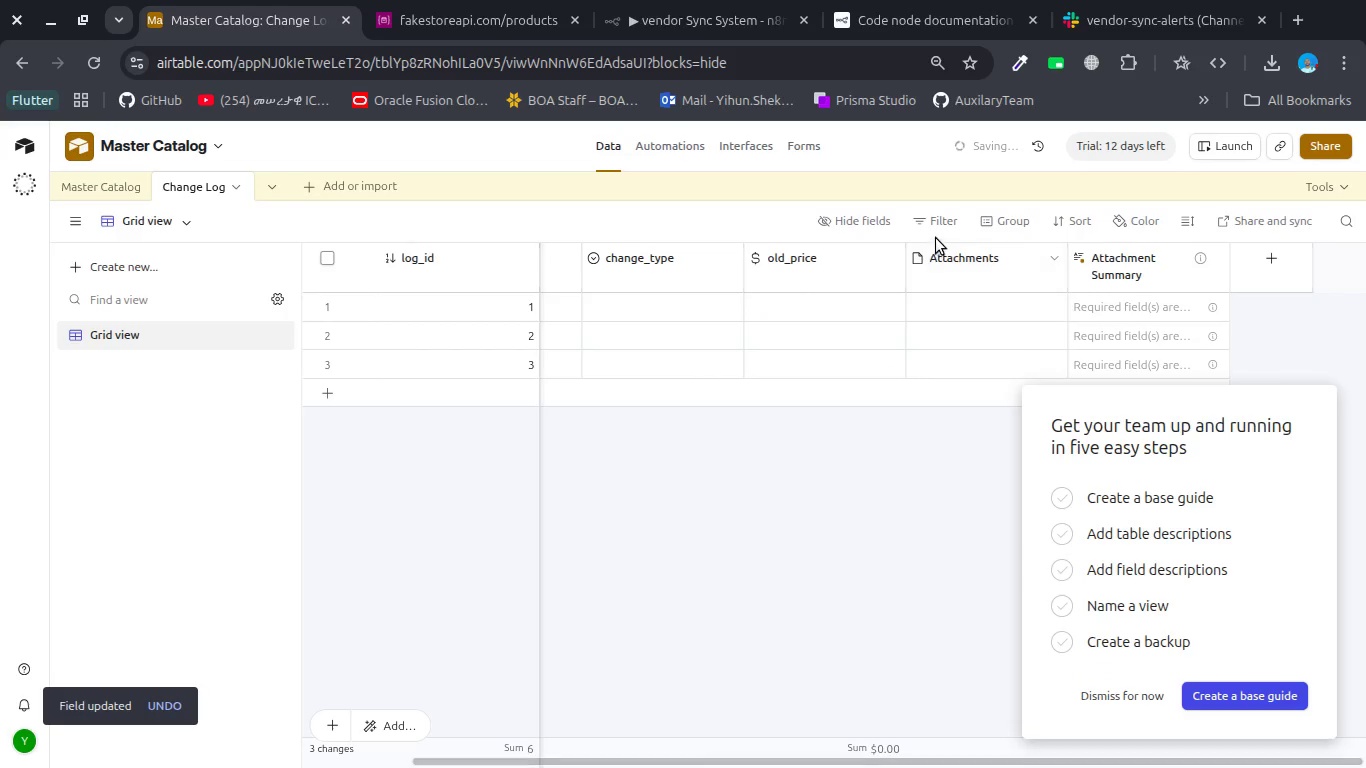 
double_click([951, 264])
 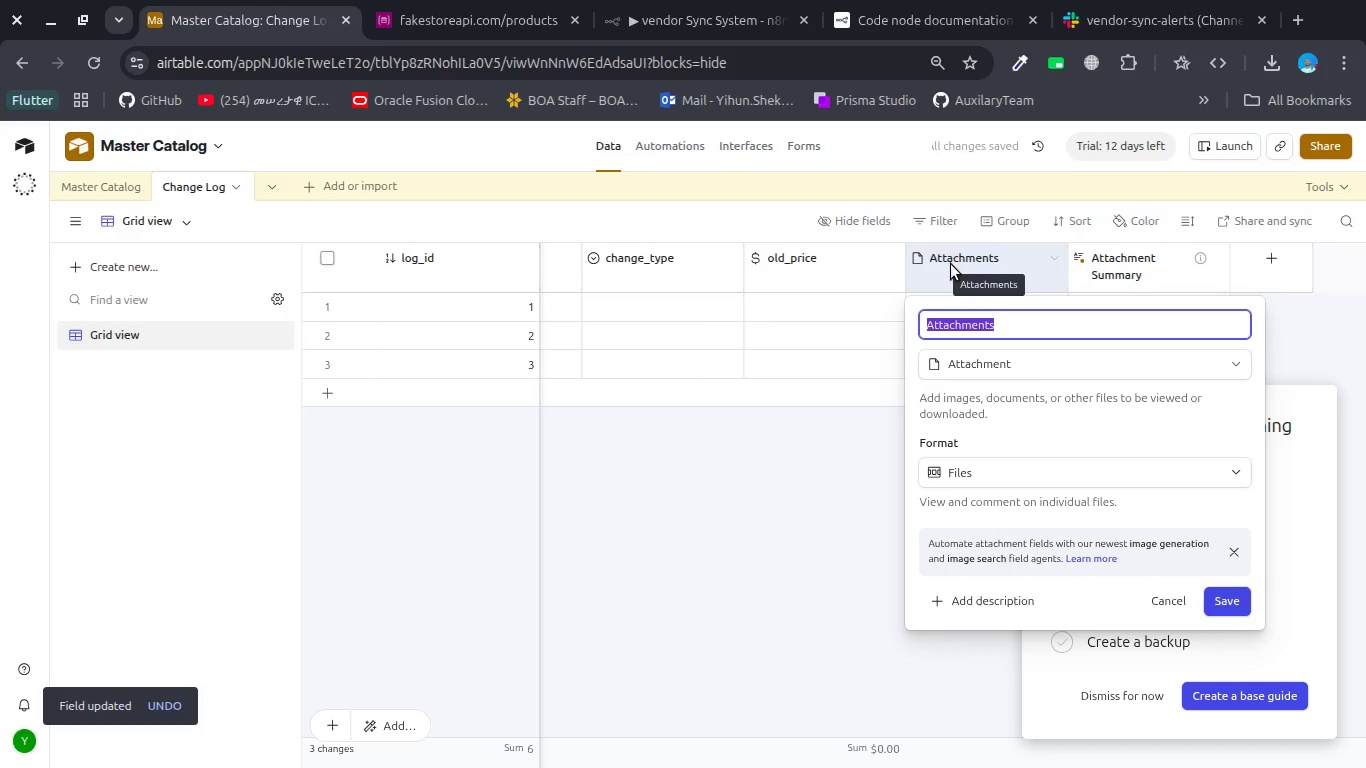 
type(new_price)
 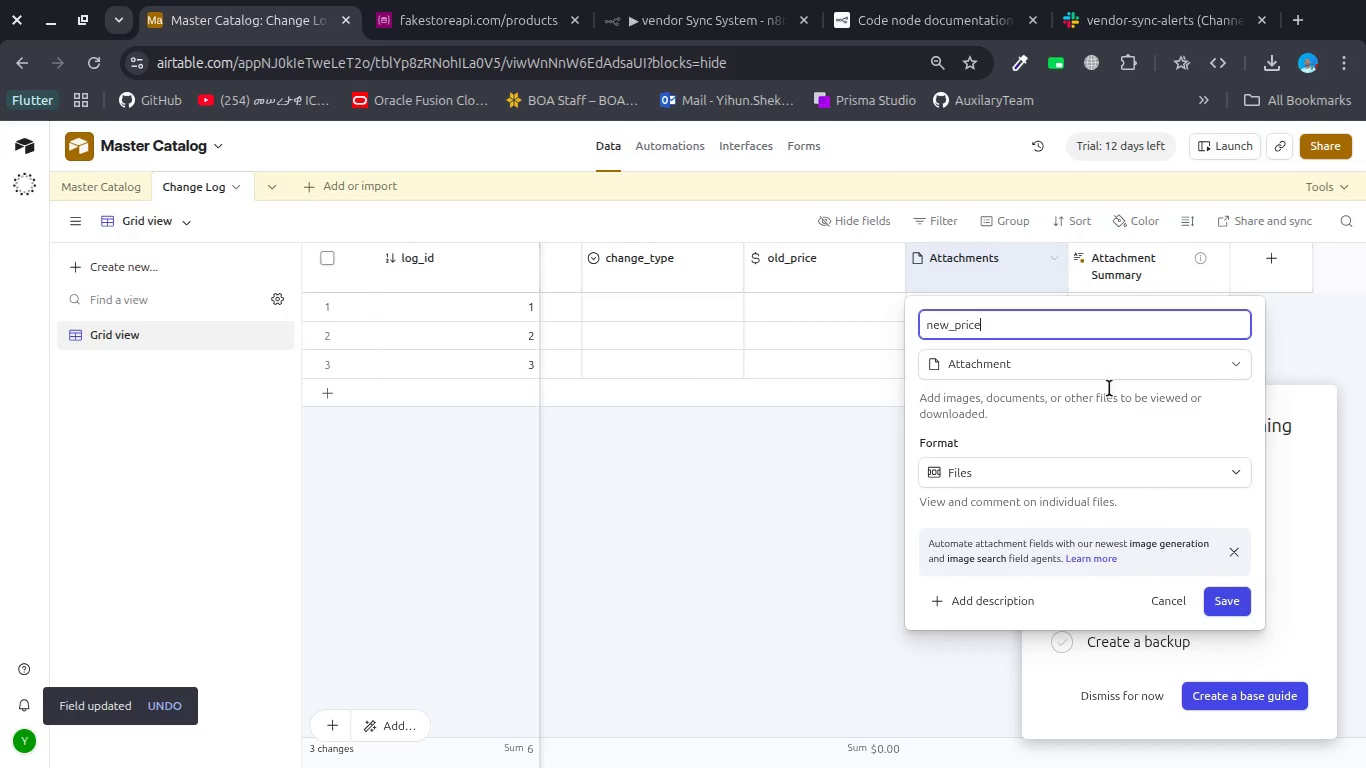 
left_click([1096, 360])
 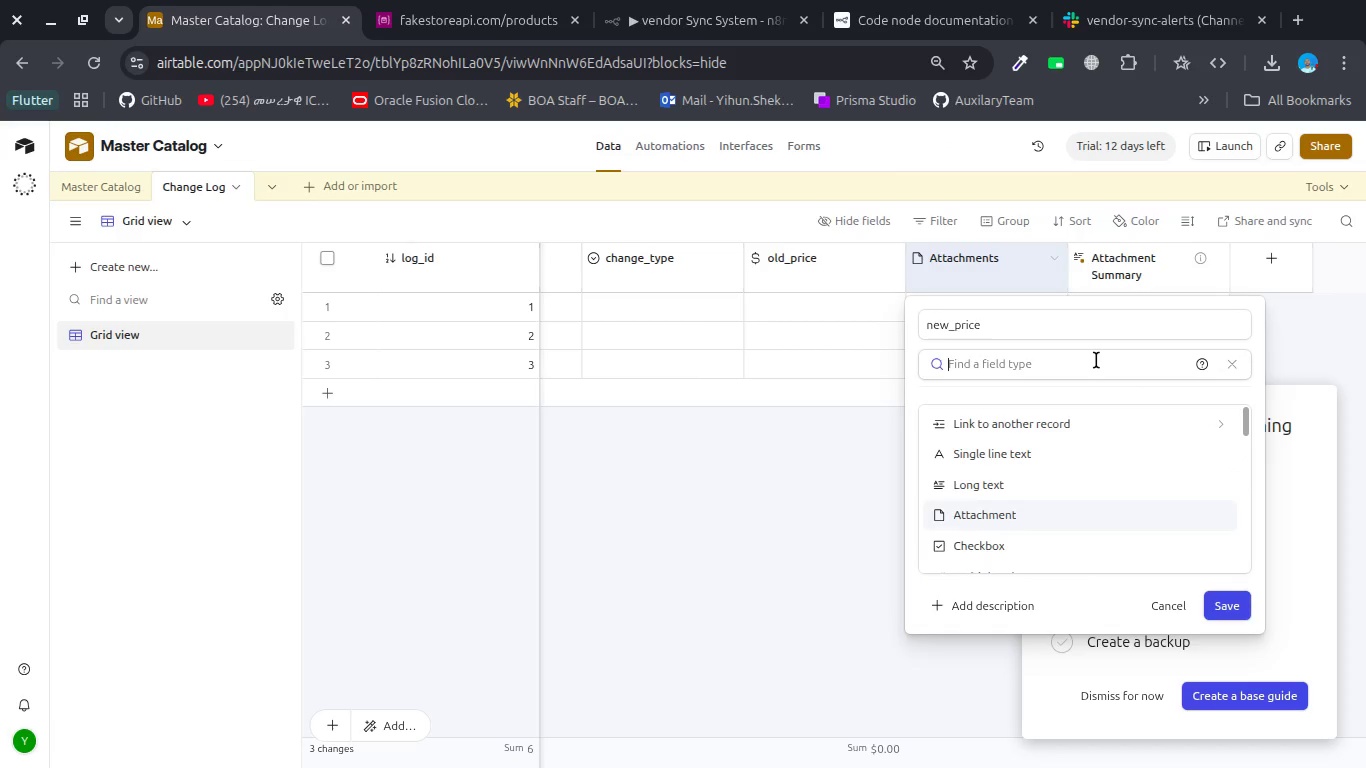 
type(mon)
 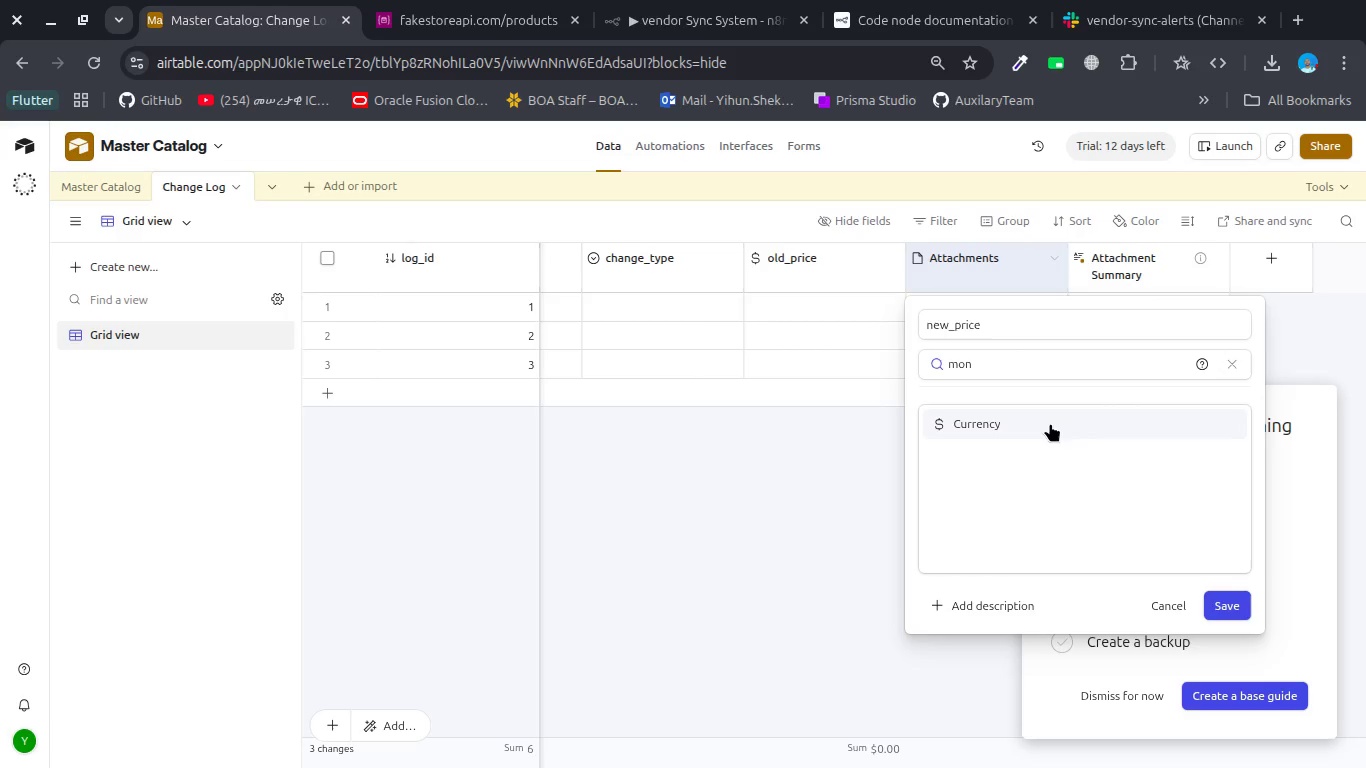 
left_click([1050, 423])
 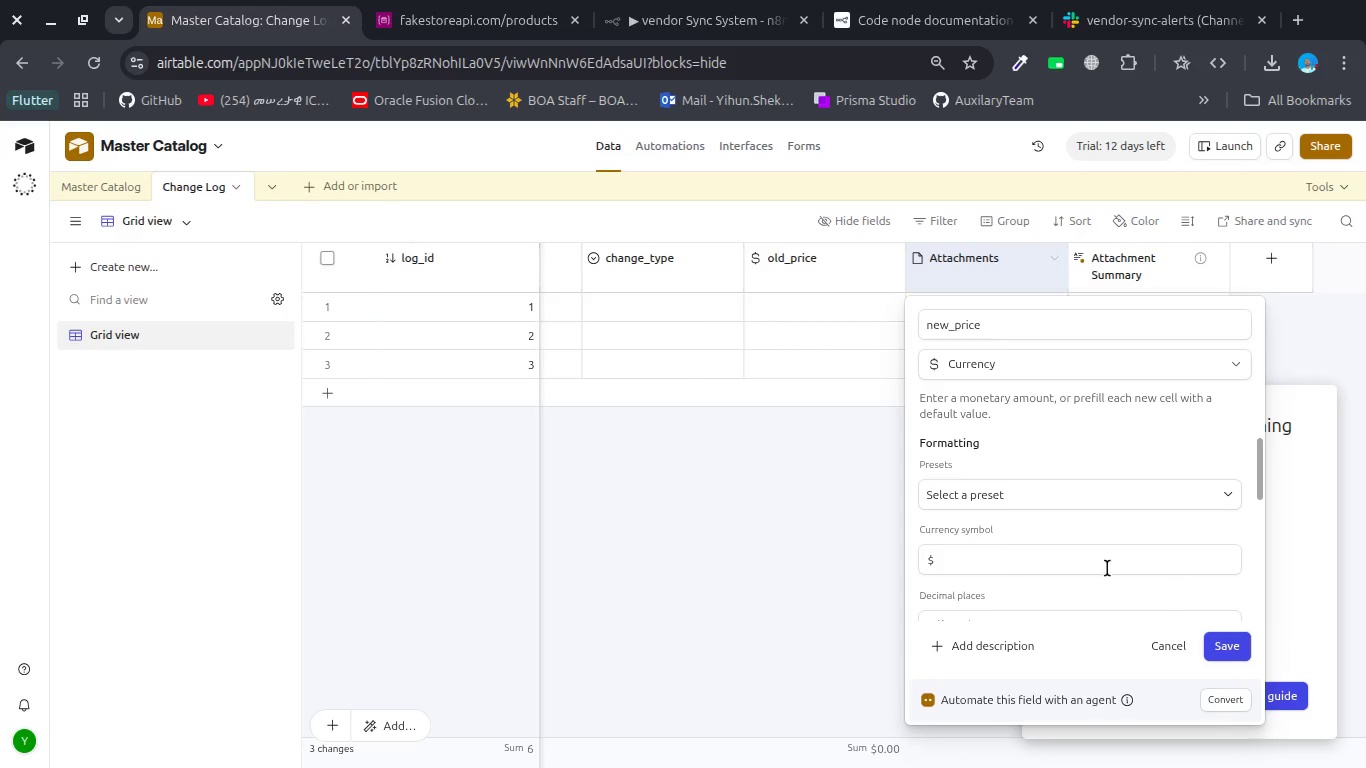 
left_click([929, 561])
 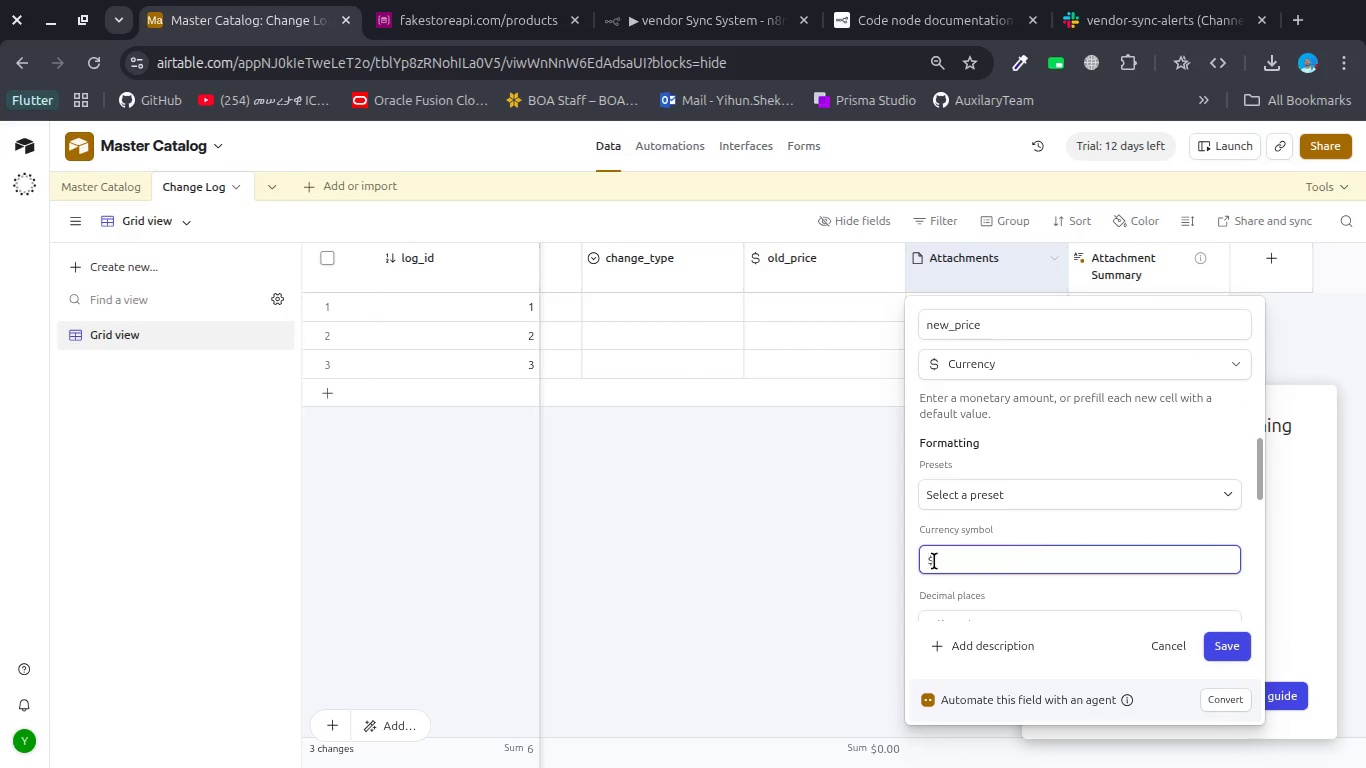 
left_click([934, 561])
 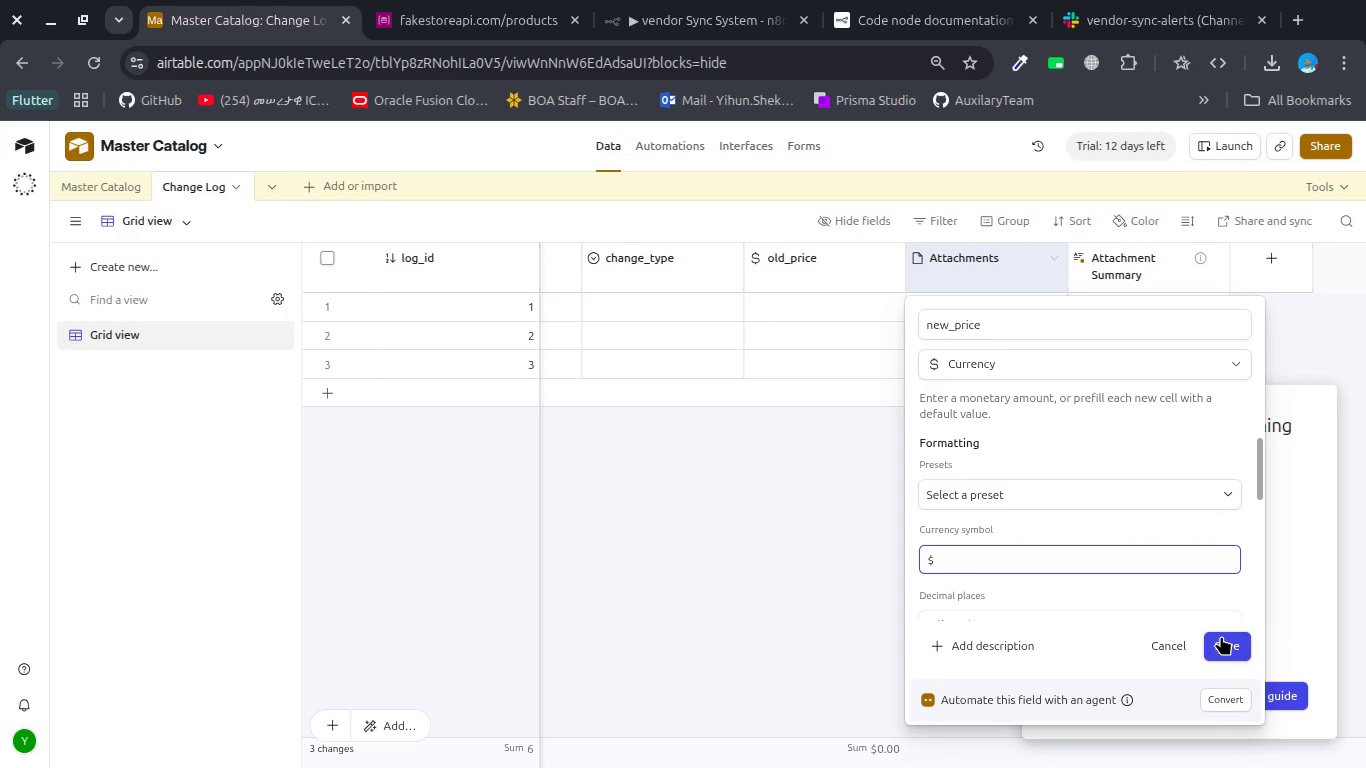 
left_click([1220, 640])
 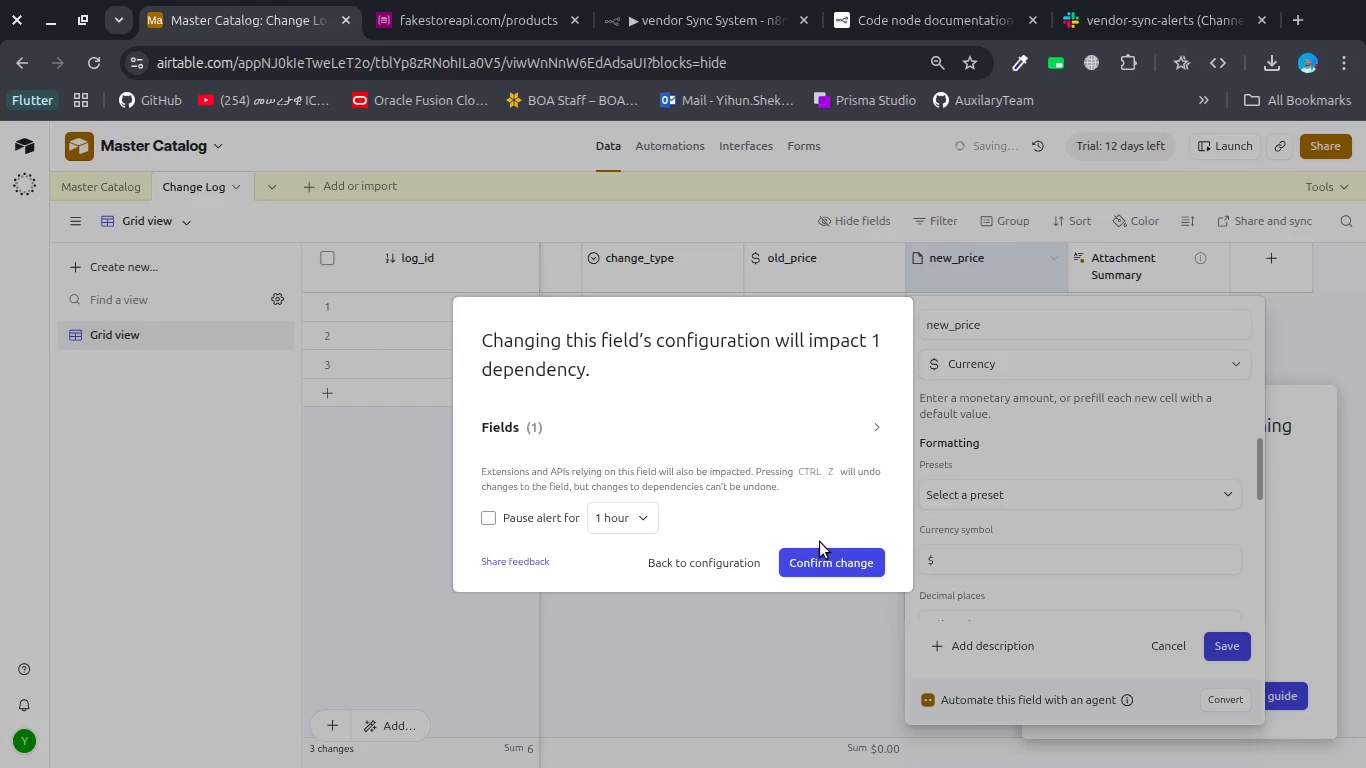 
left_click([810, 561])
 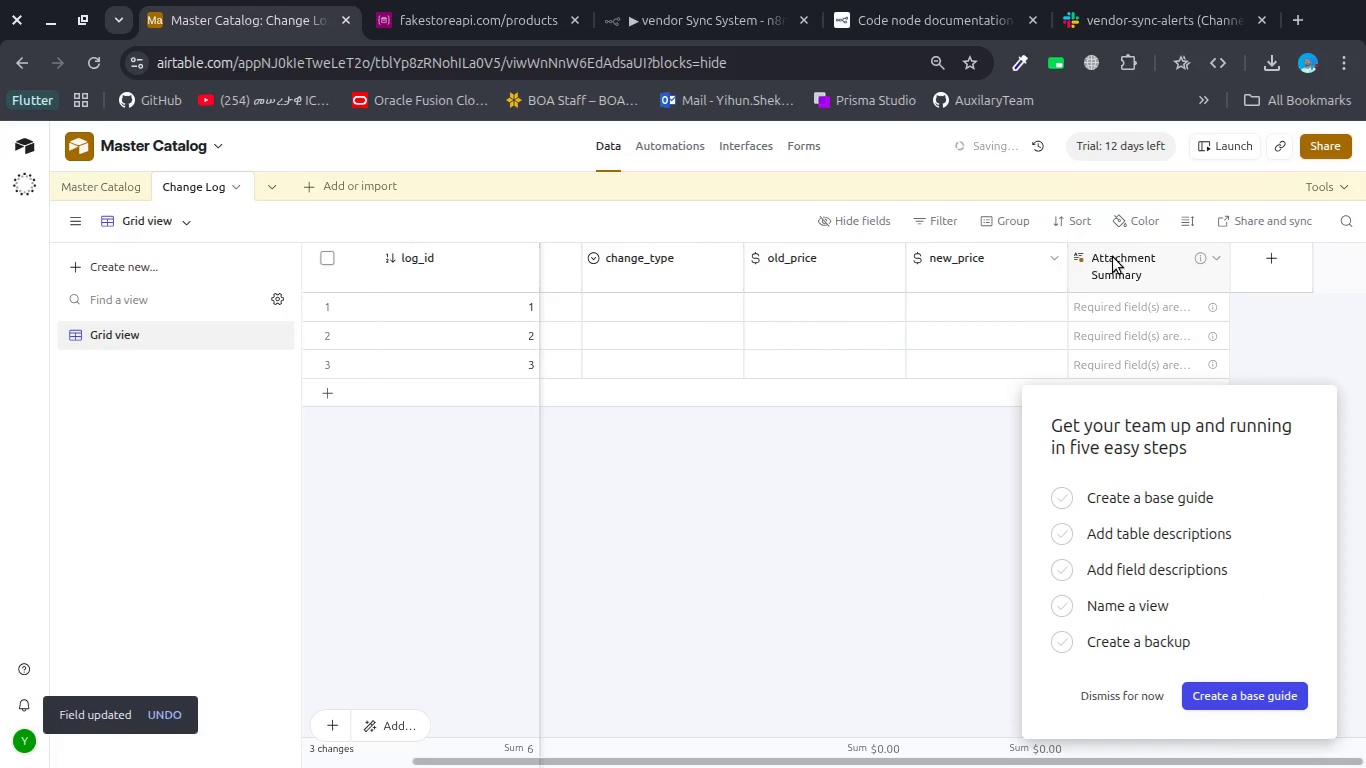 
left_click([1114, 257])
 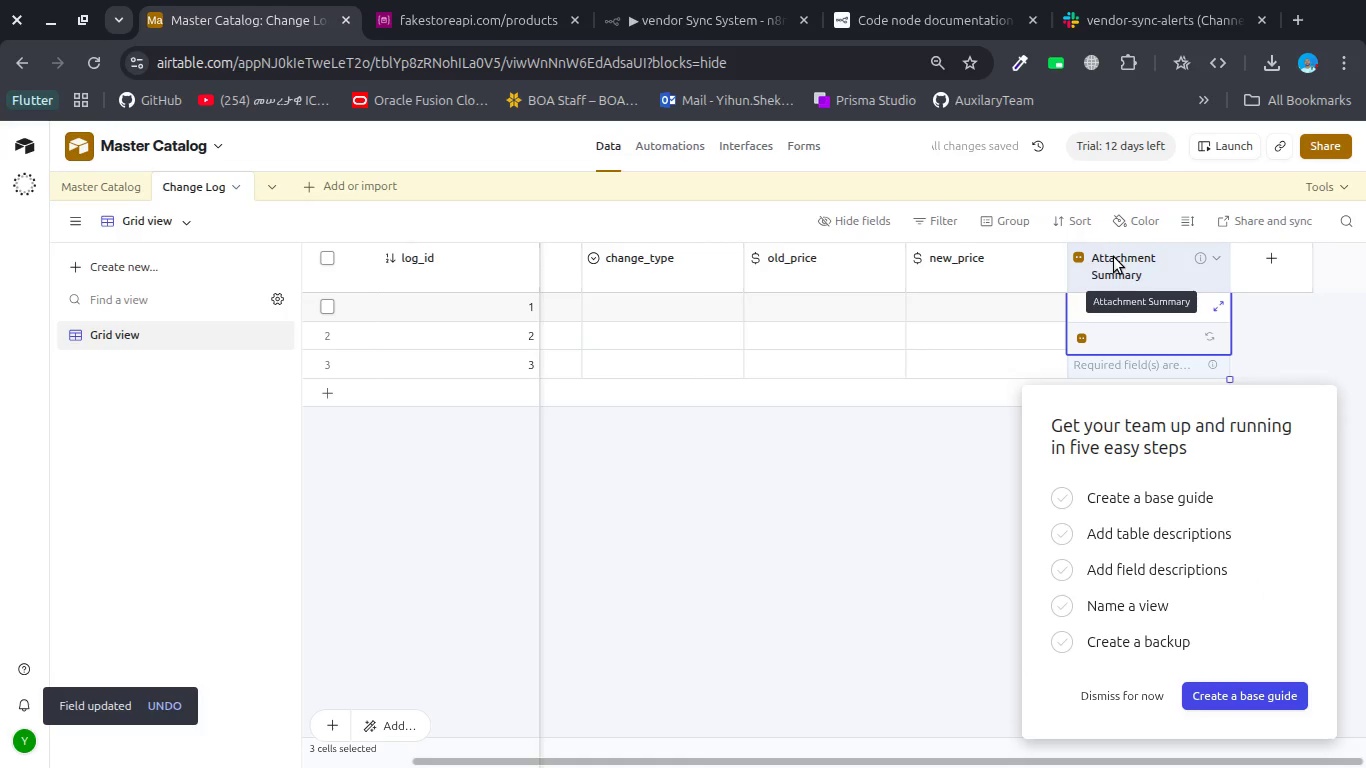 
right_click([1114, 257])
 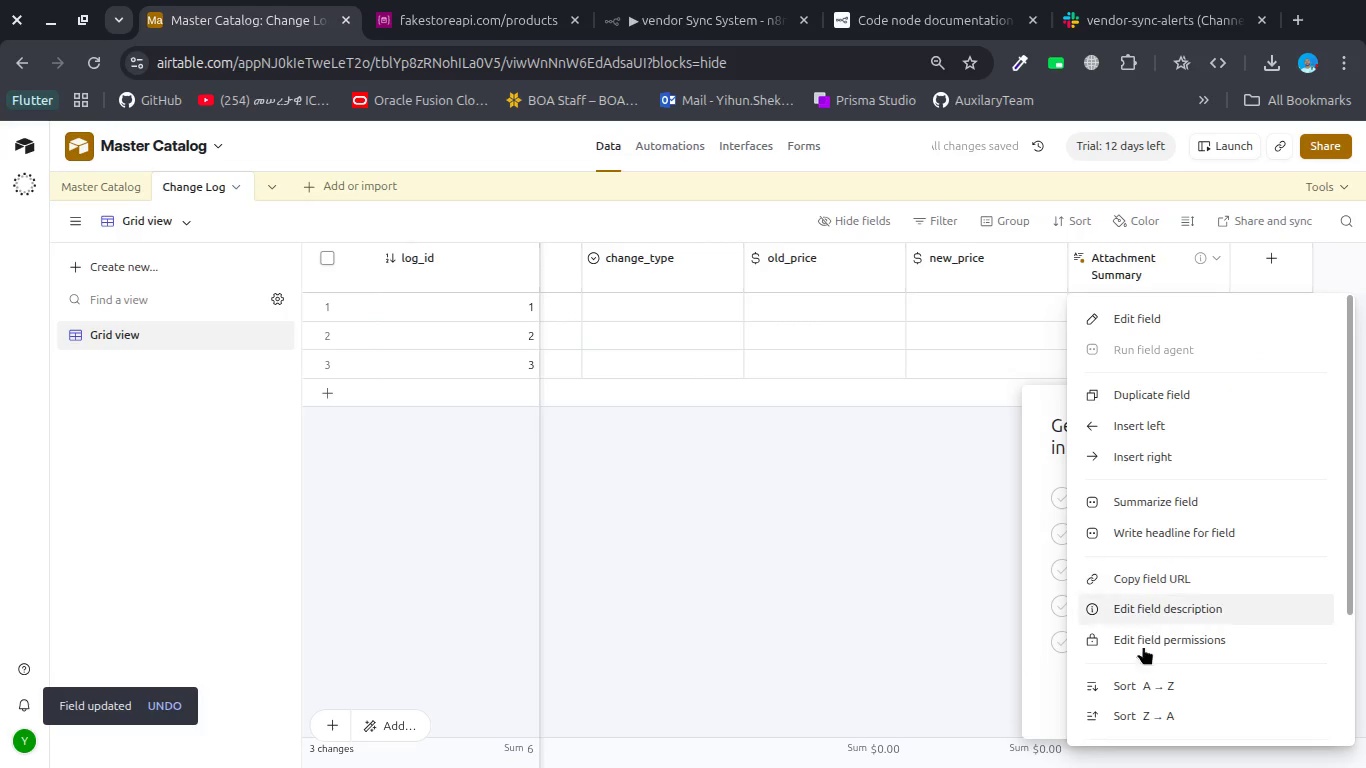 
scroll: coordinate [1140, 661], scroll_direction: down, amount: 12.0
 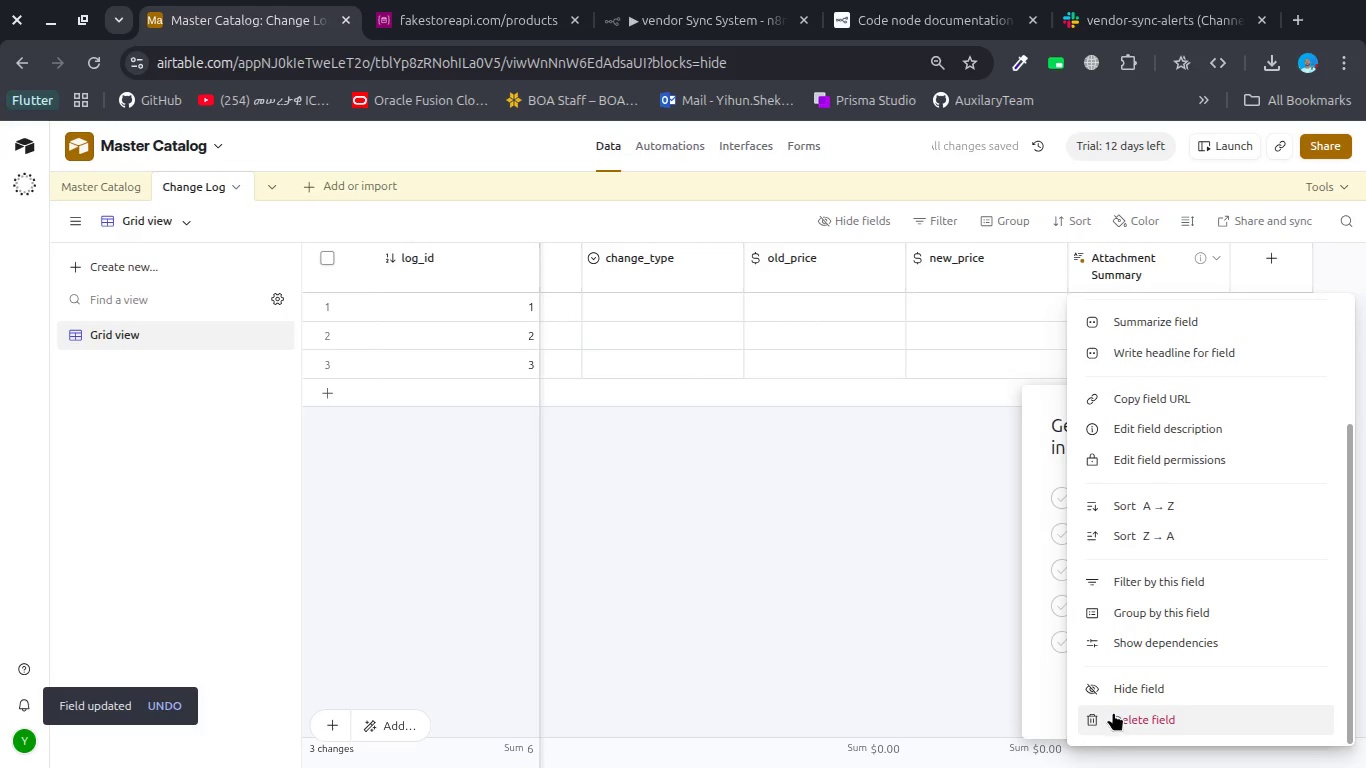 
left_click([1113, 712])
 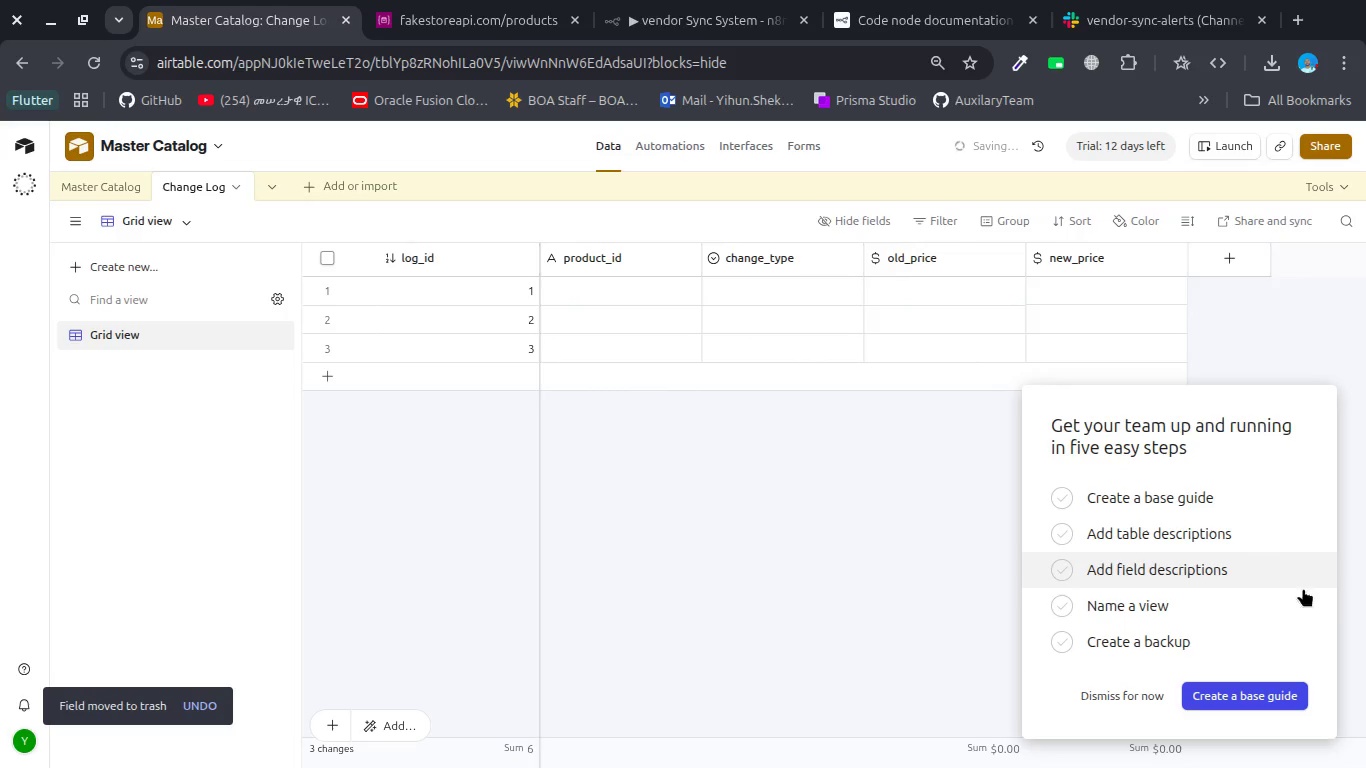 
left_click([1142, 695])
 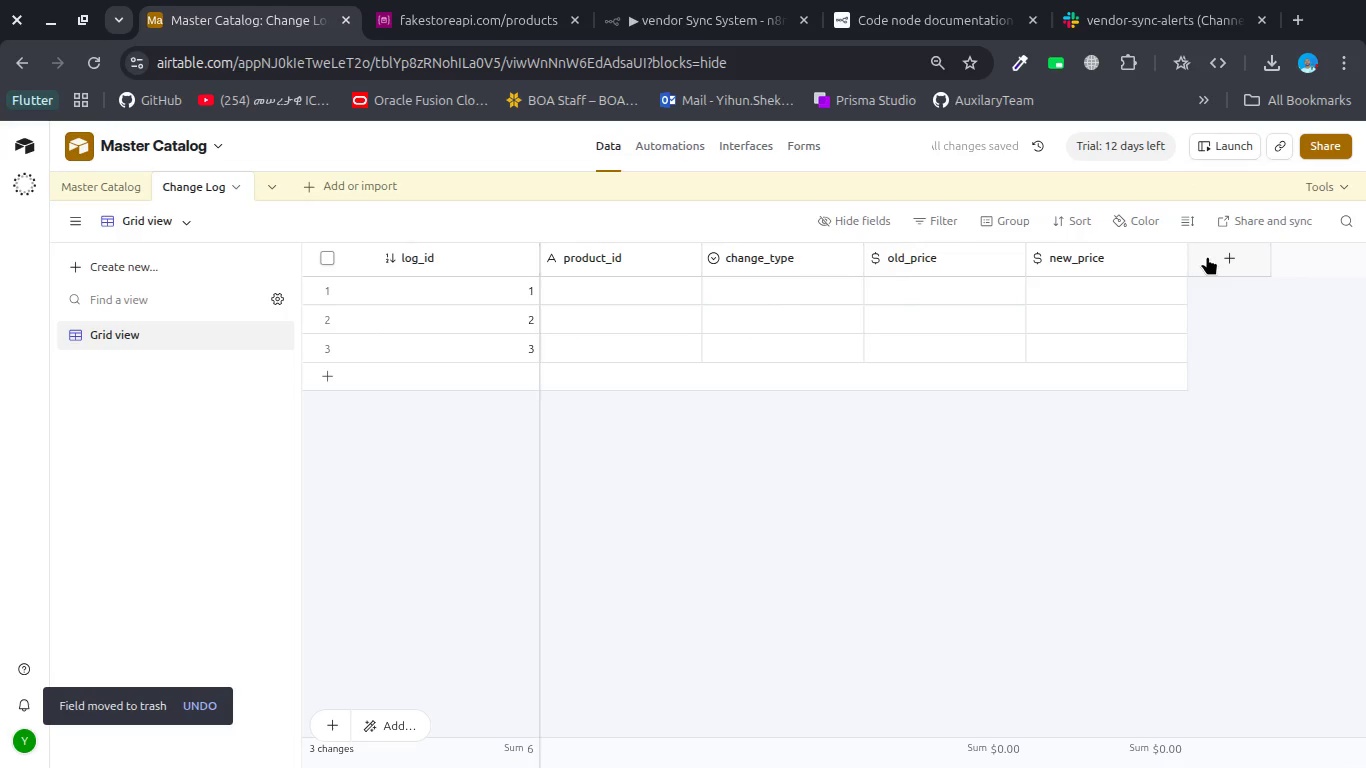 
left_click([1207, 257])
 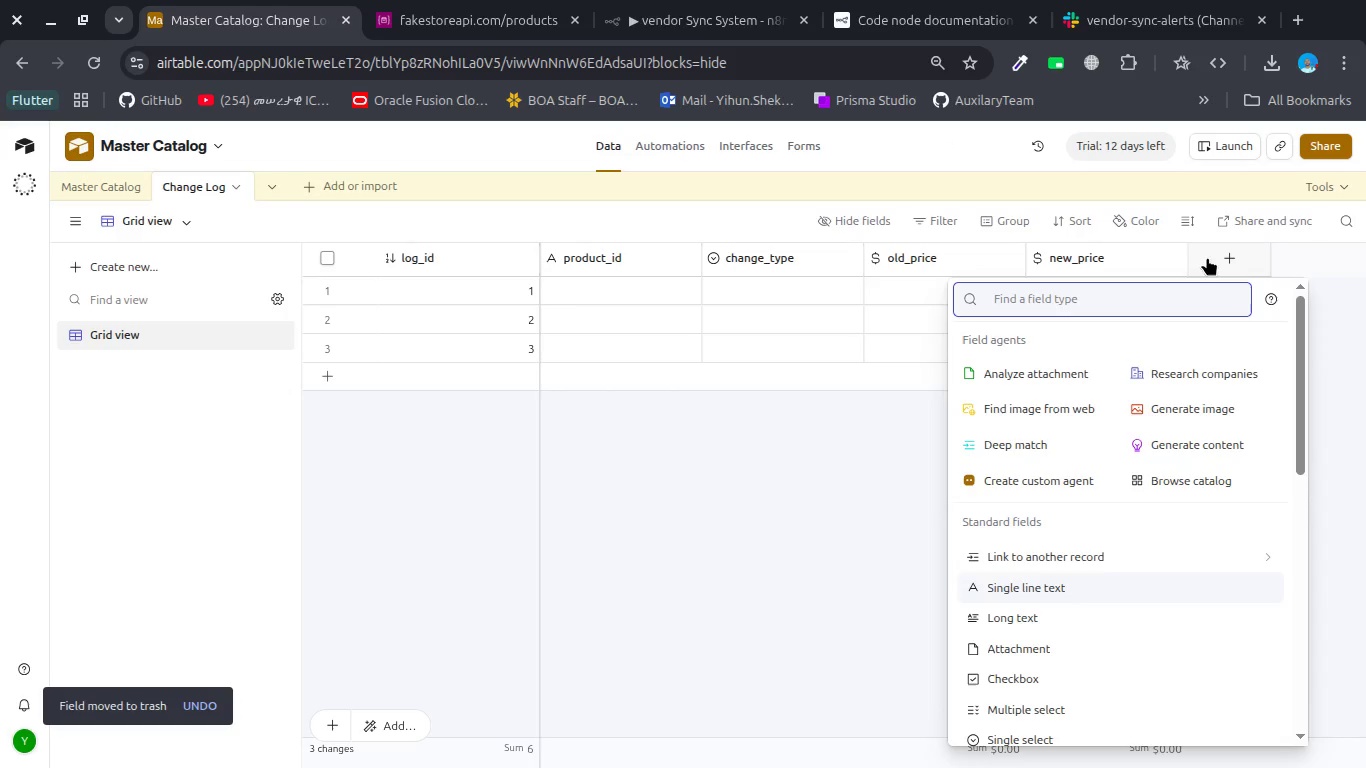 
type(sin)
 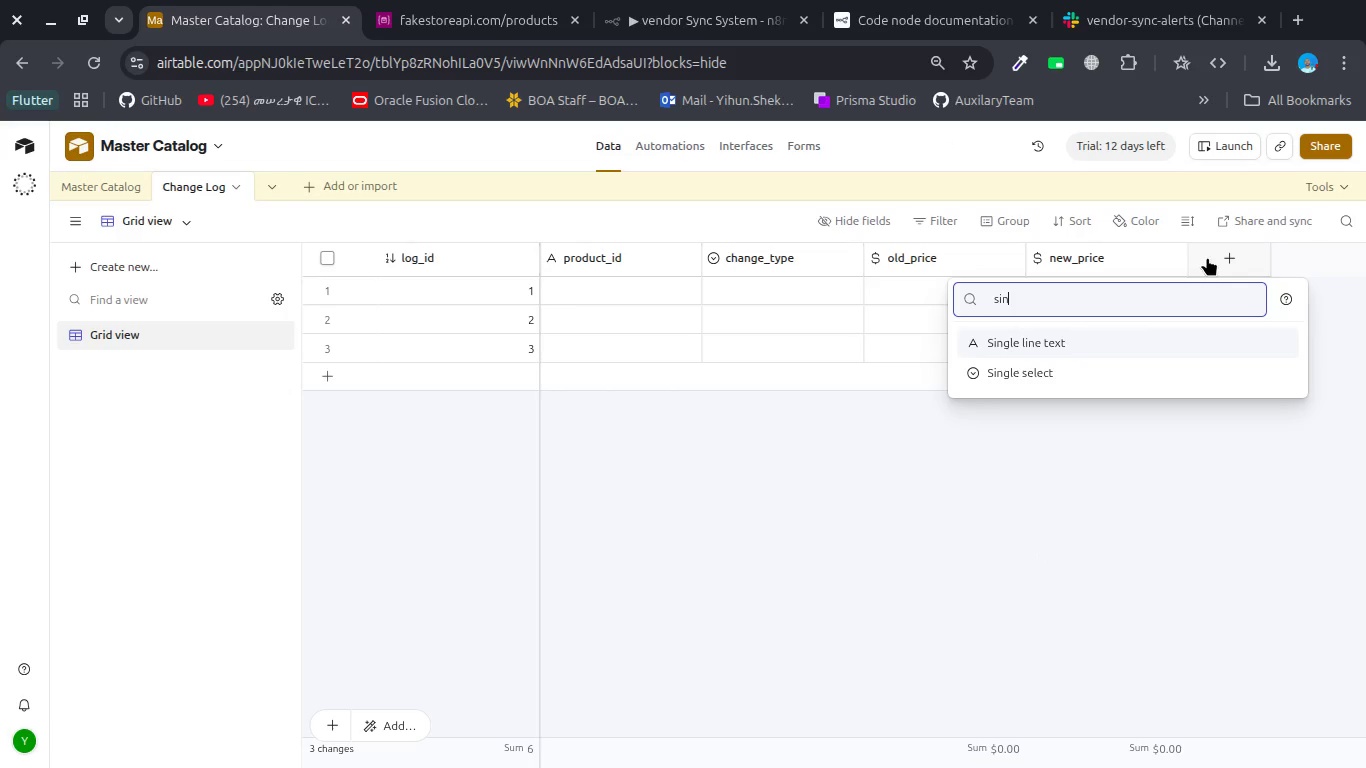 
key(Enter)
 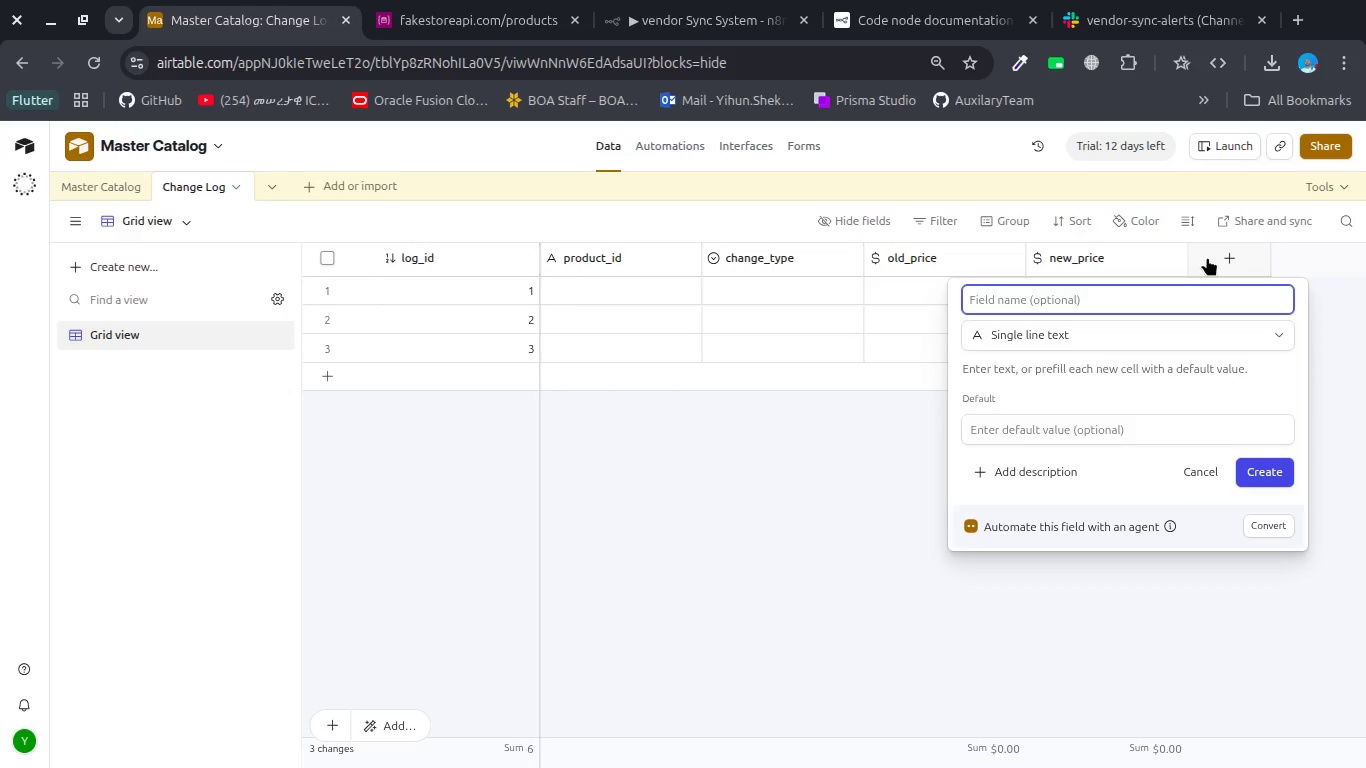 
hold_key(key=ShiftLeft, duration=0.36)
 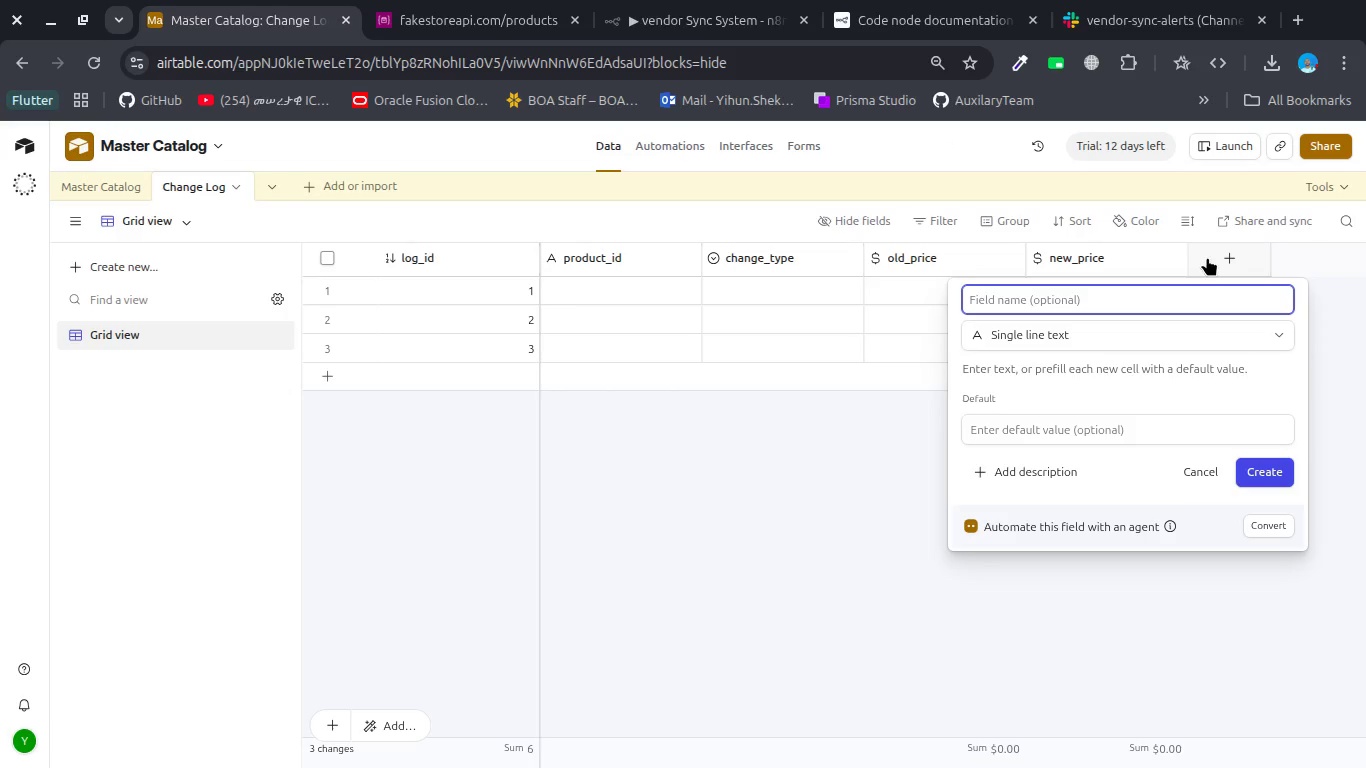 
type(product_name)
 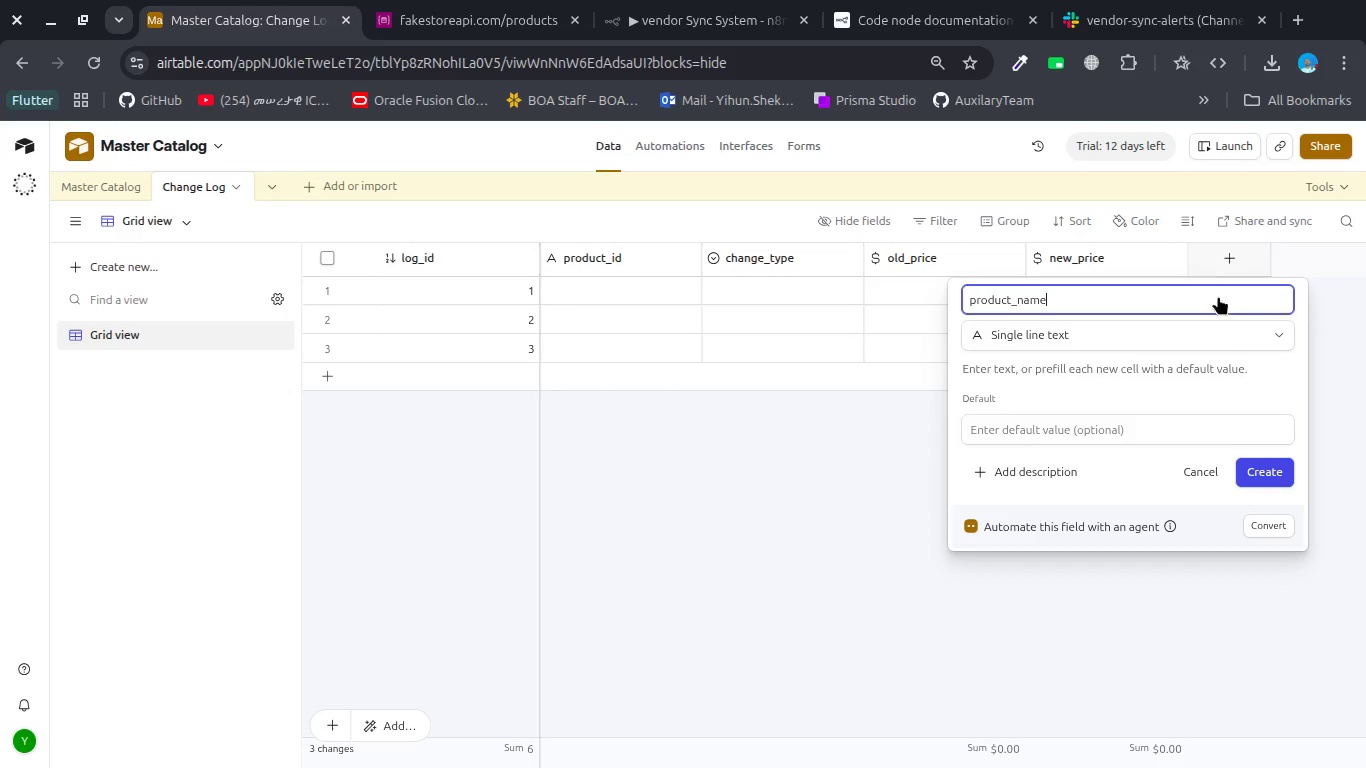 
left_click([1255, 468])
 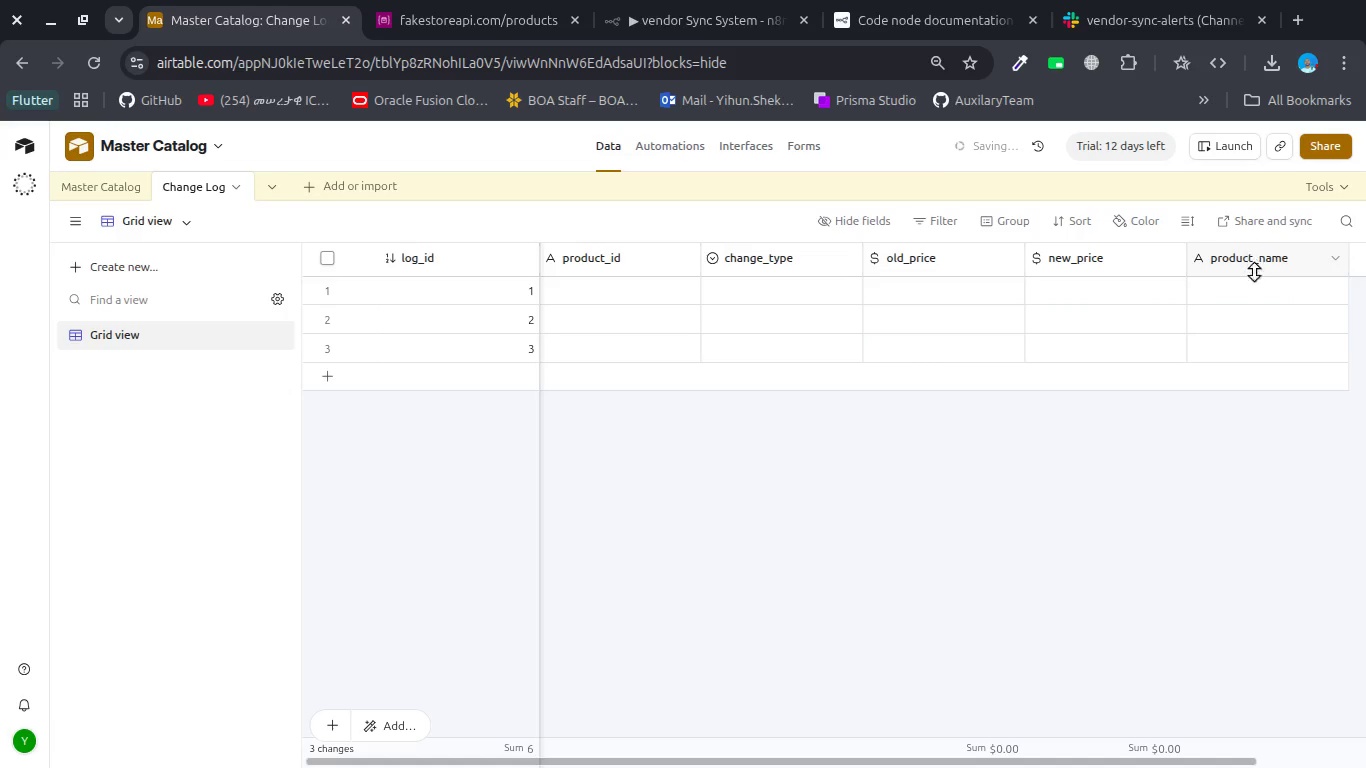 
scroll: coordinate [1233, 302], scroll_direction: down, amount: 12.0
 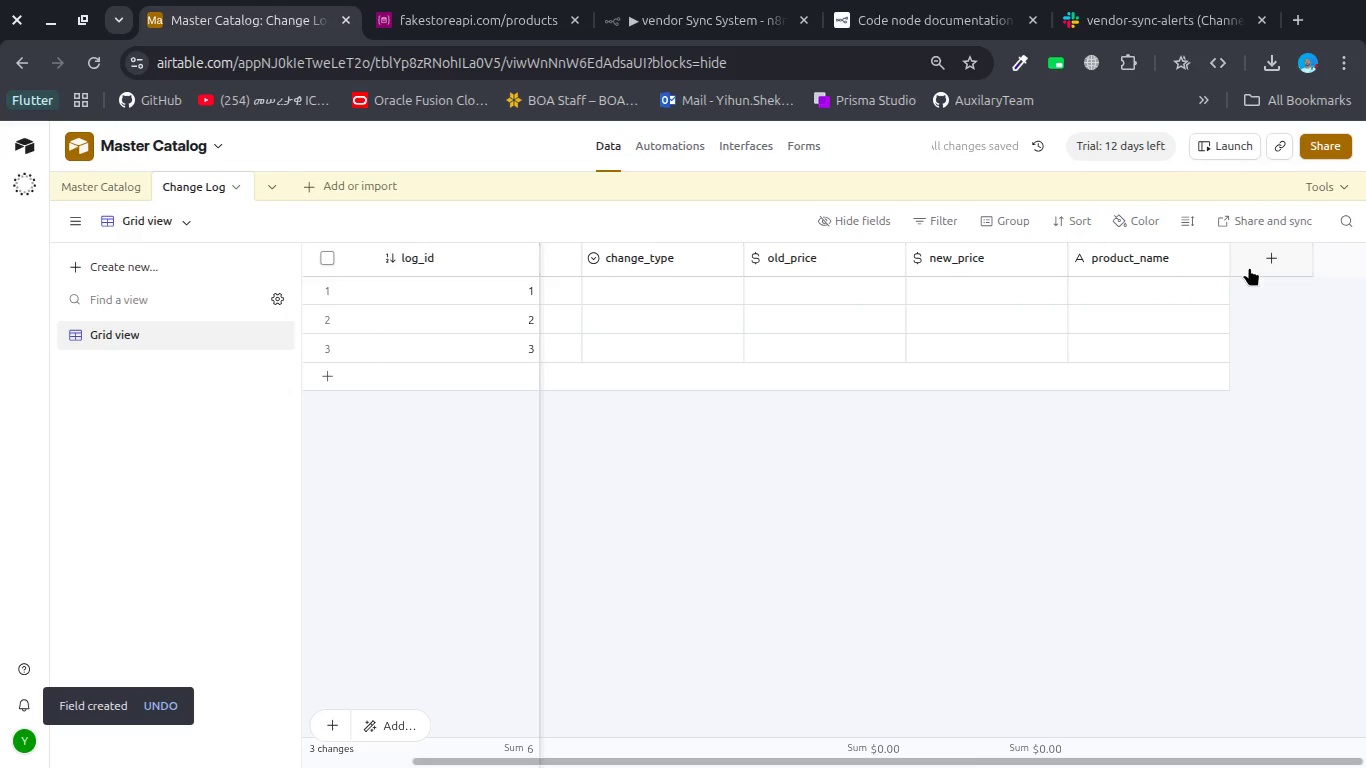 
left_click([1249, 267])
 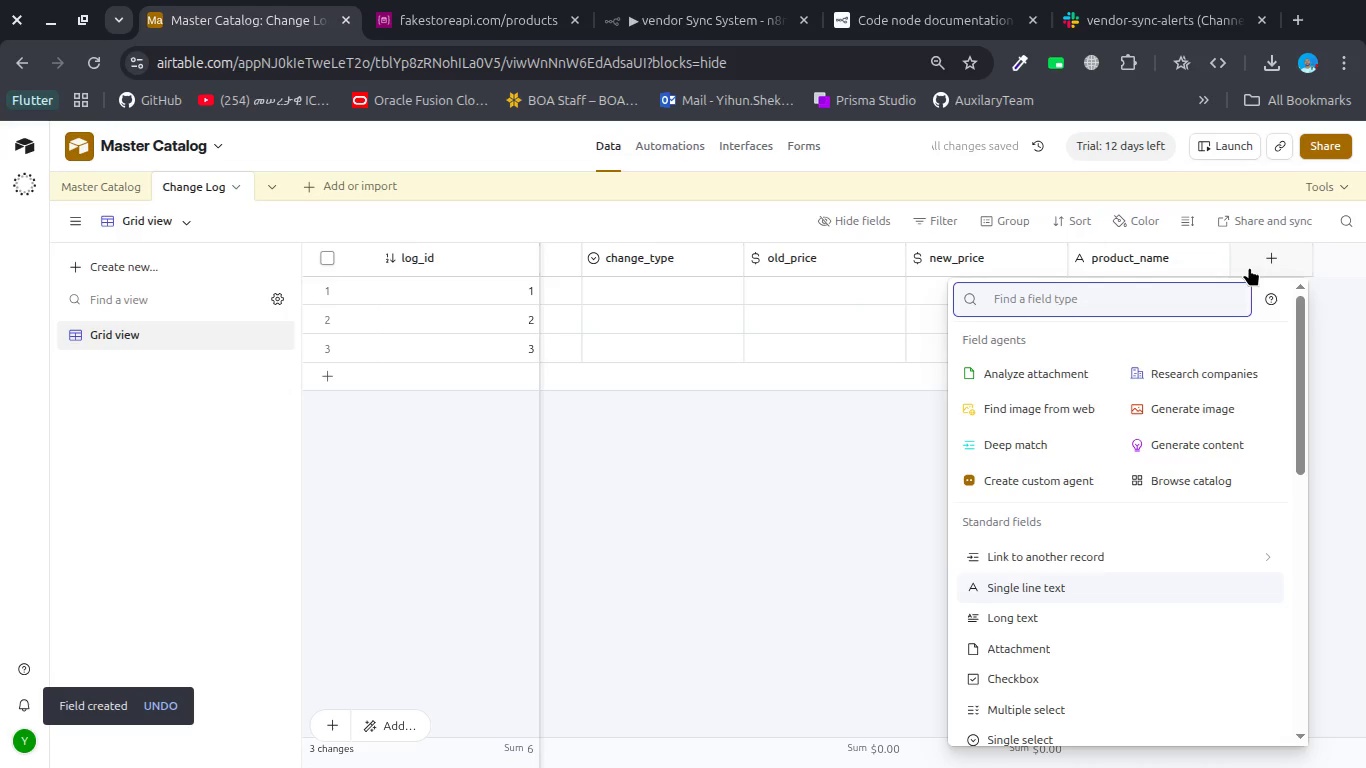 
type(tie)
key(Backspace)
key(Backspace)
key(Backspace)
type(tim)
 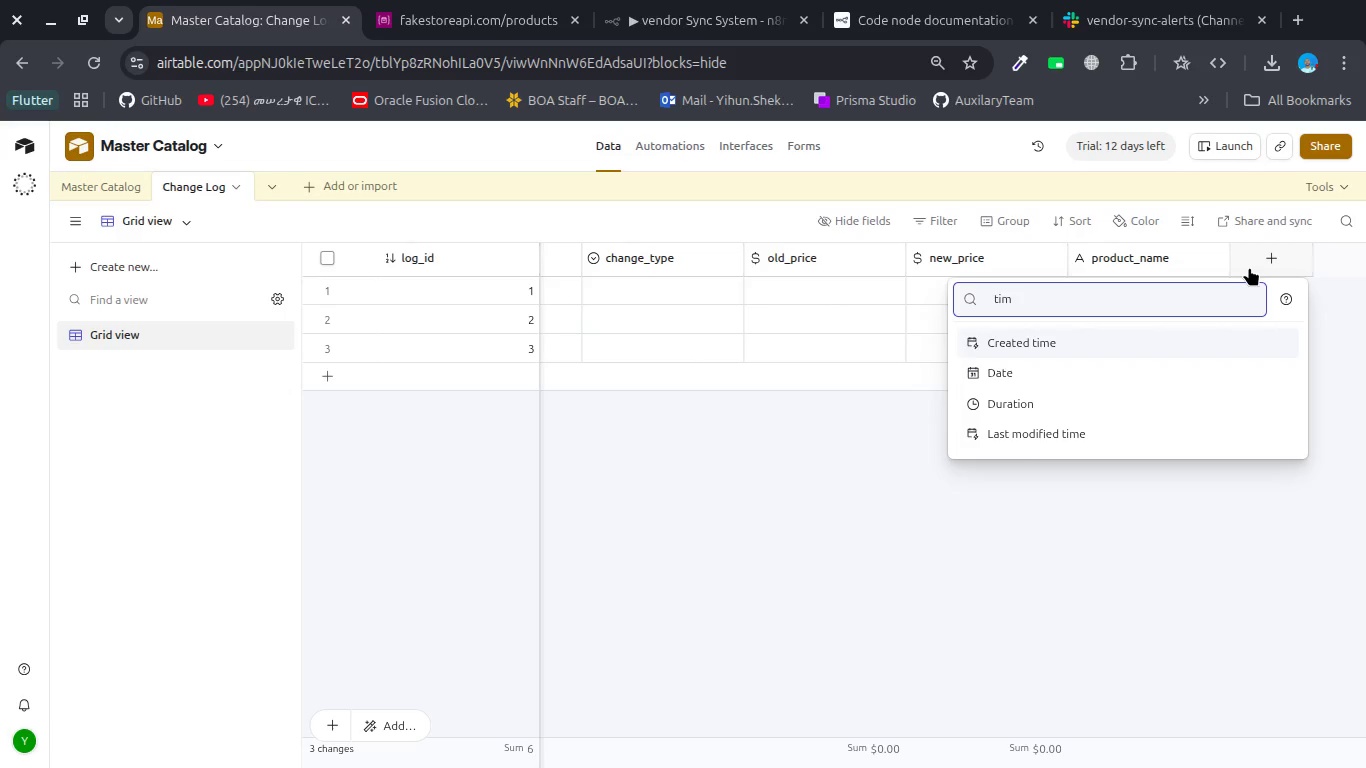 
key(ArrowDown)
 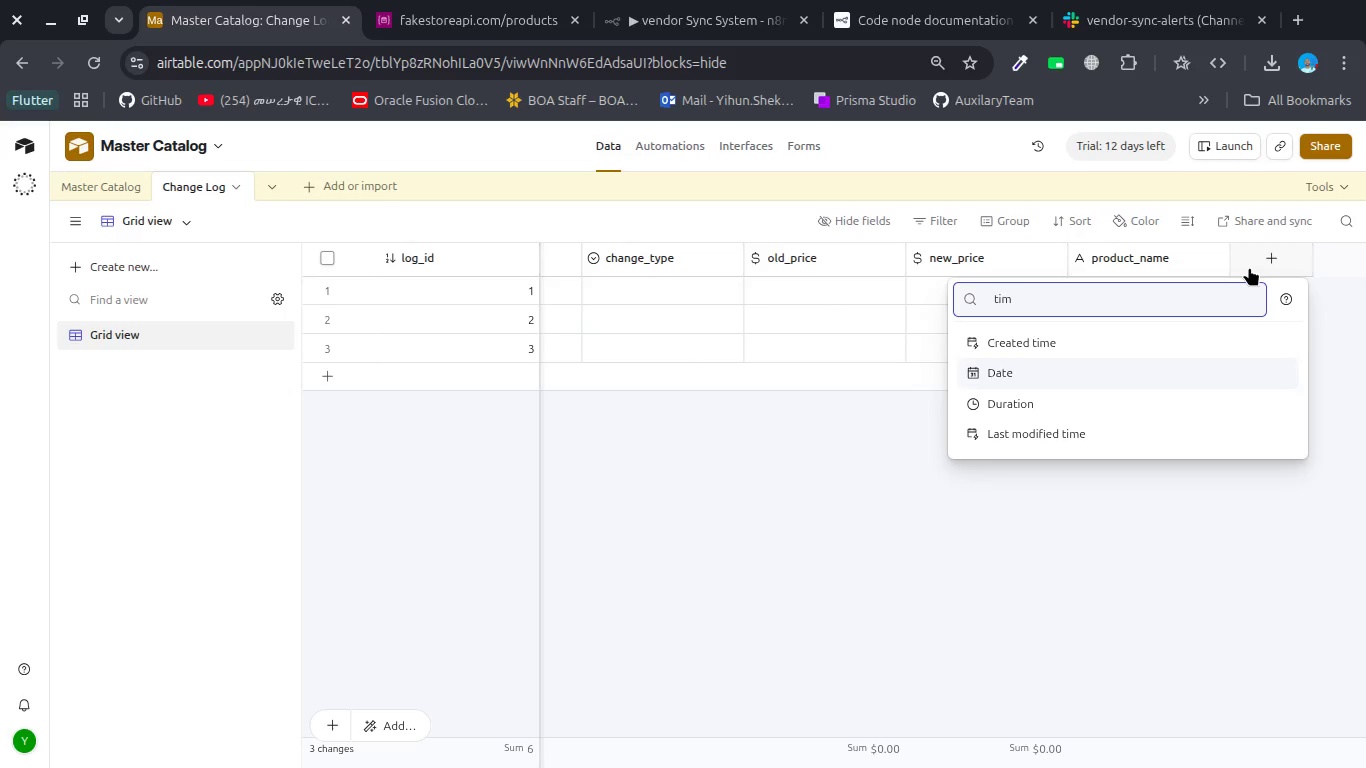 
key(Enter)
 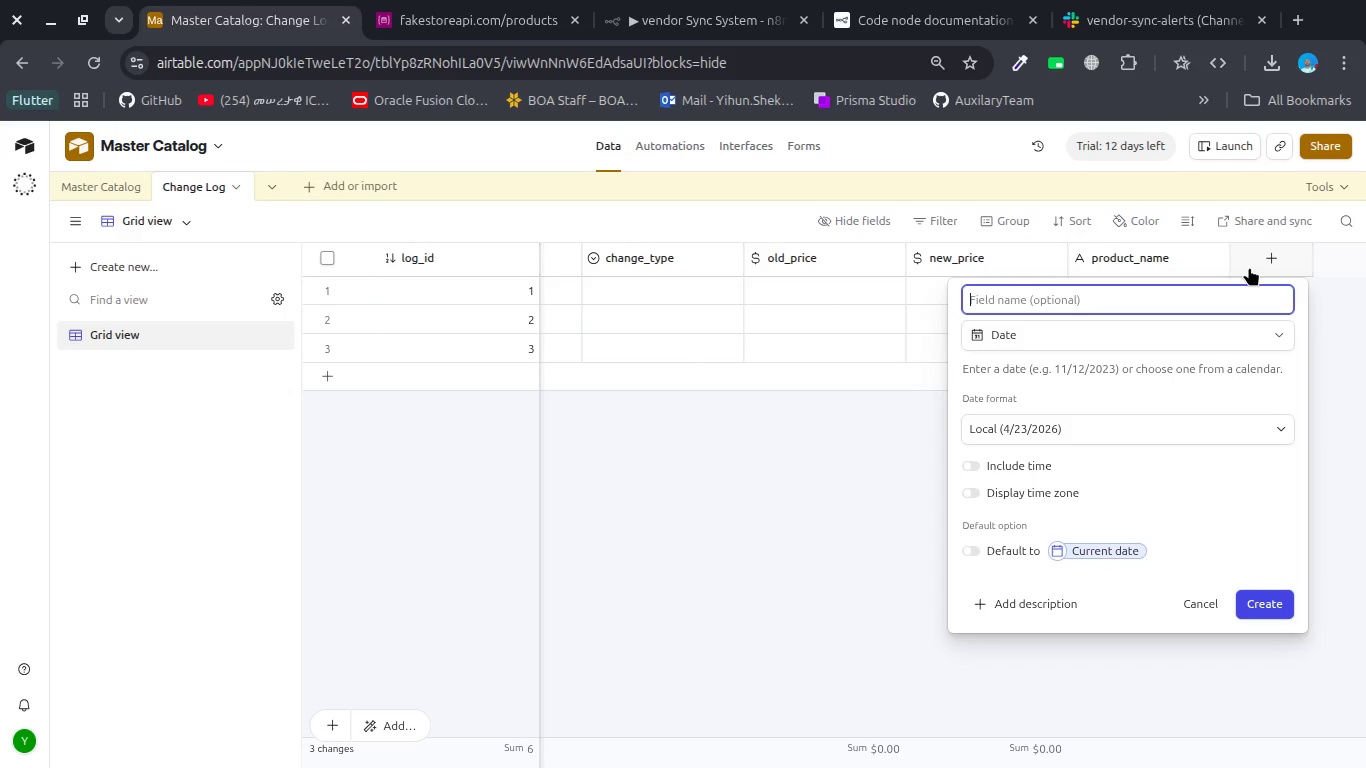 
type(timesta,[)
key(Backspace)
key(Backspace)
type(mp)
 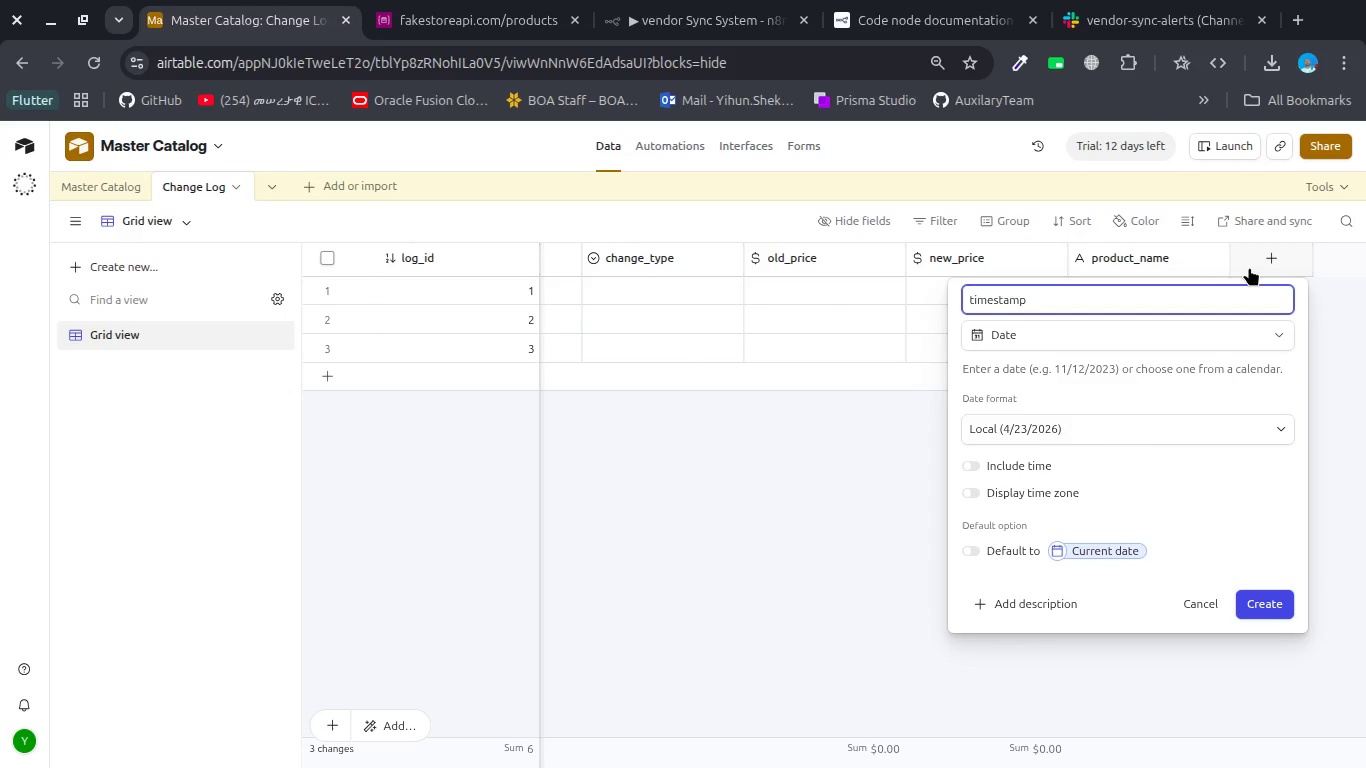 
key(Enter)
 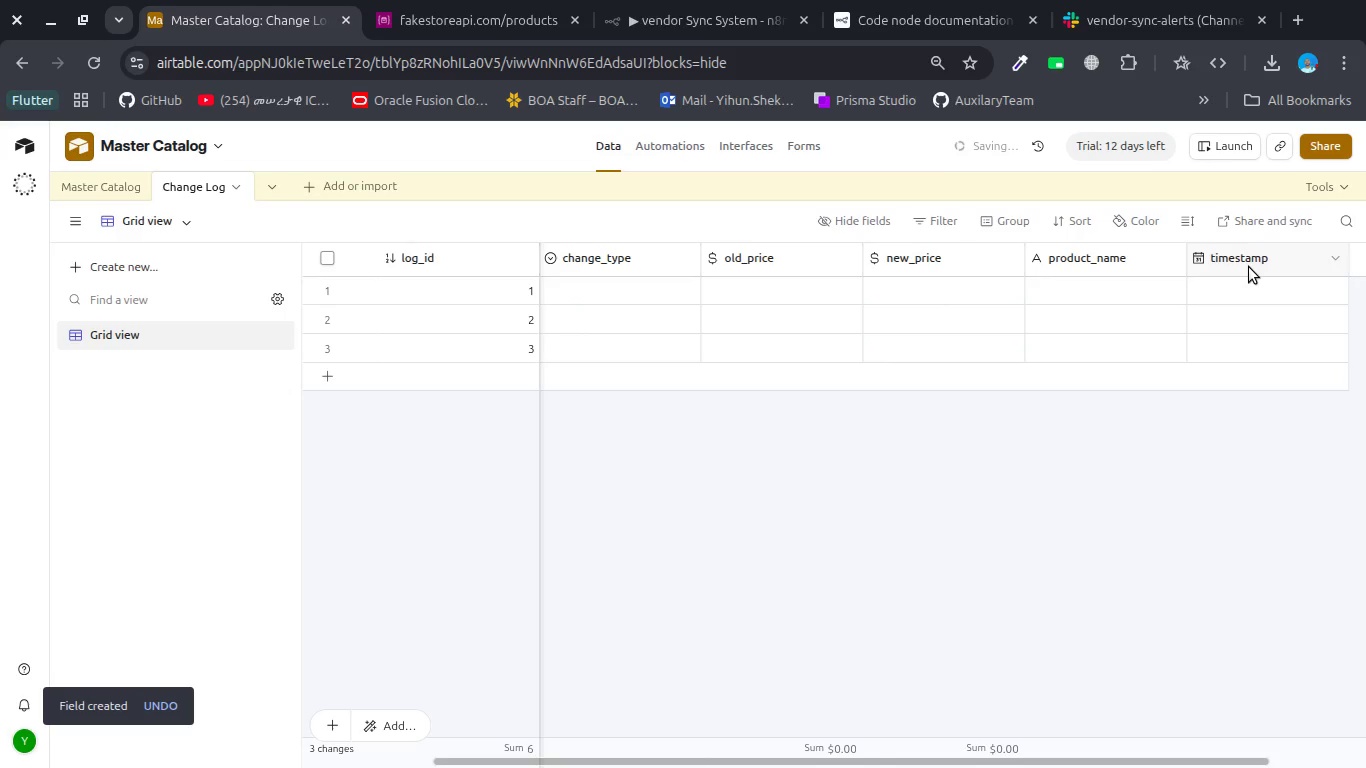 
double_click([1249, 267])
 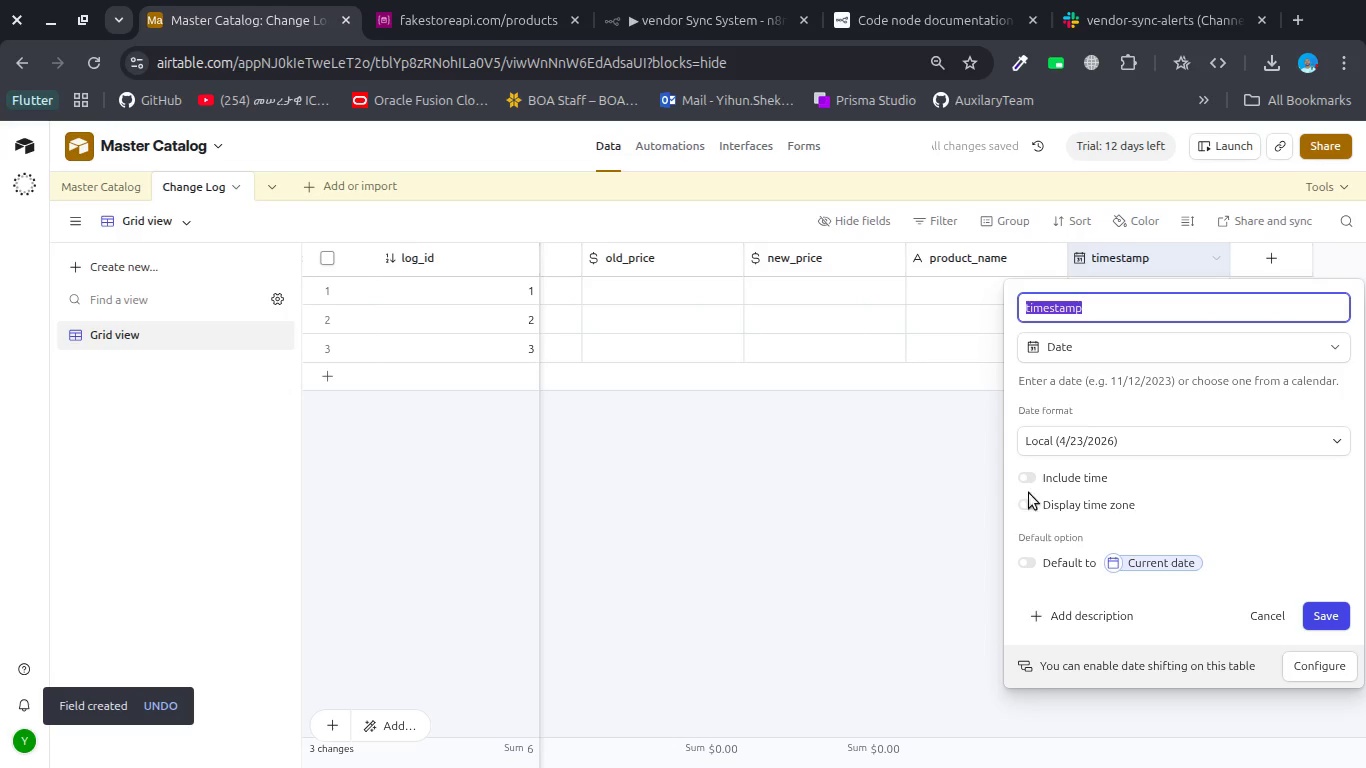 
left_click([1029, 482])
 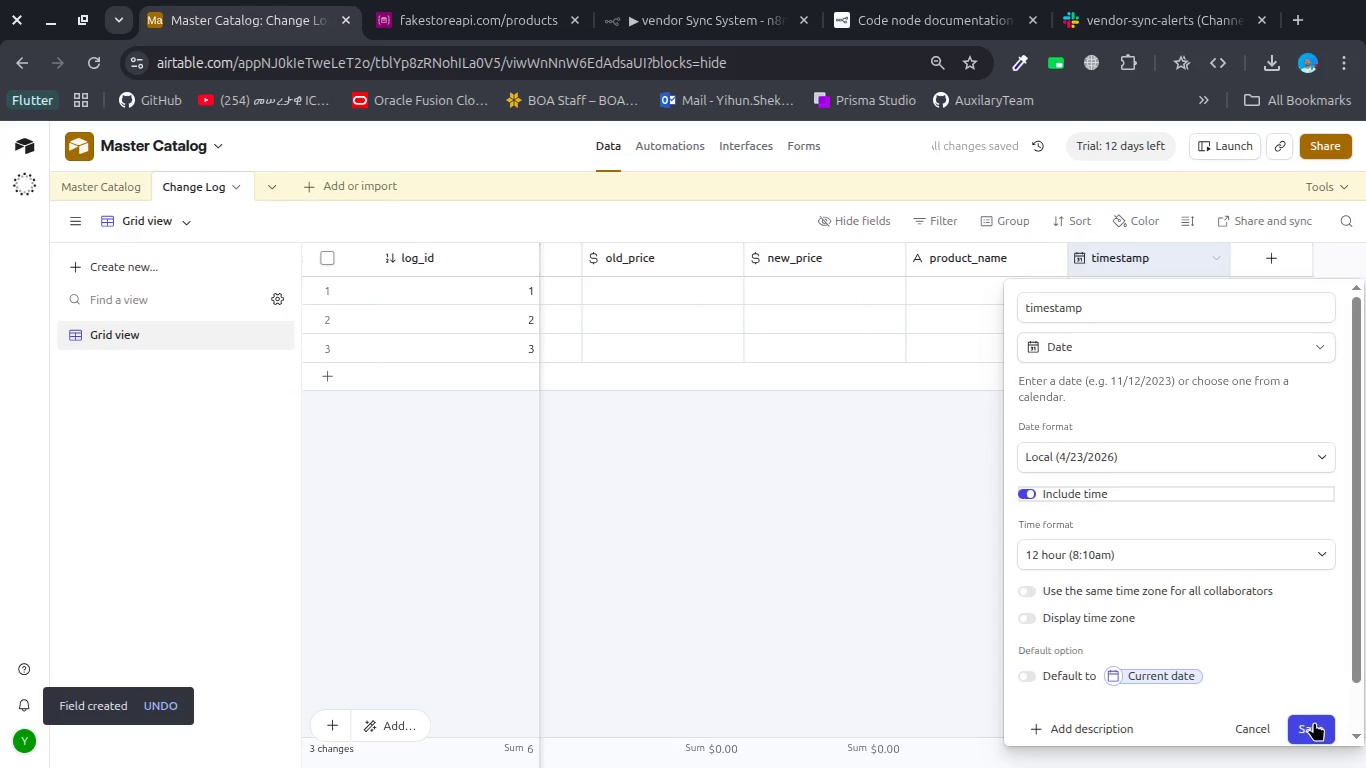 
left_click([1315, 724])
 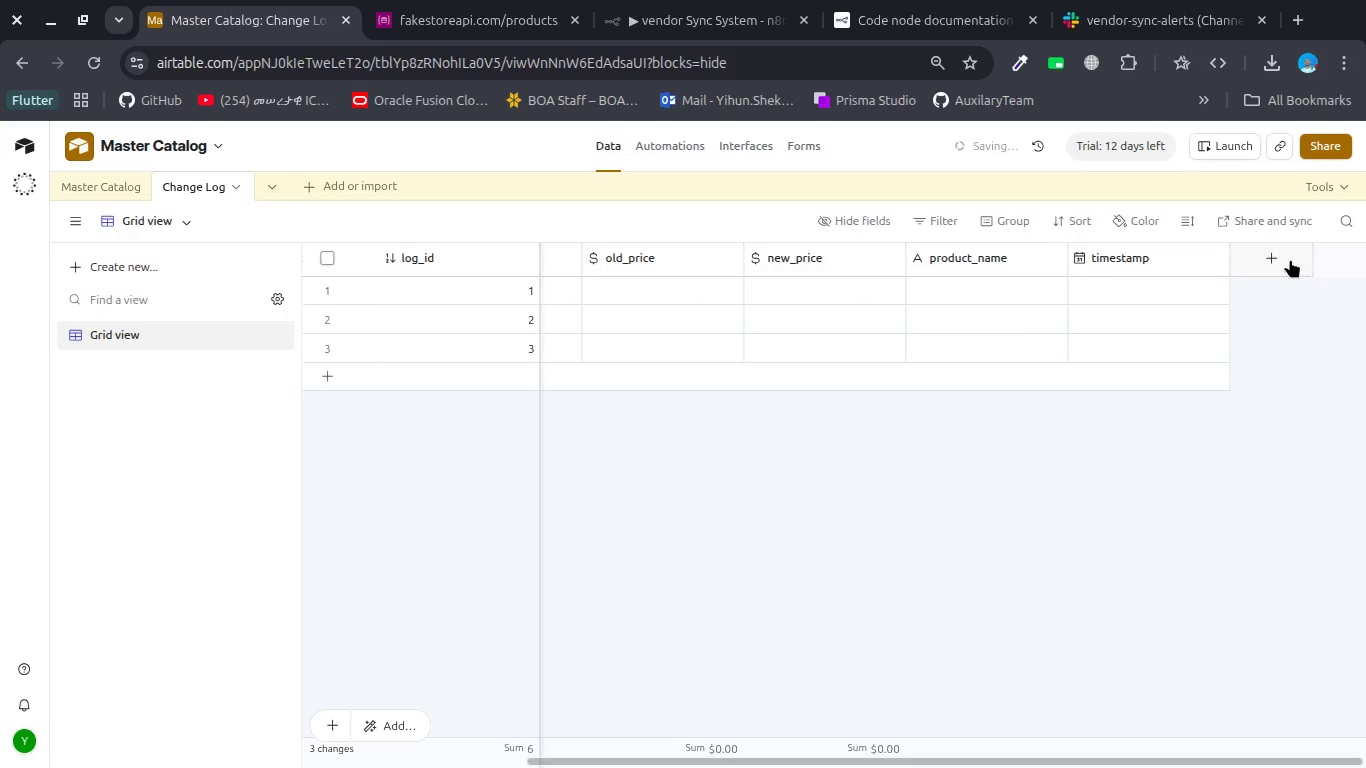 
left_click([1286, 257])
 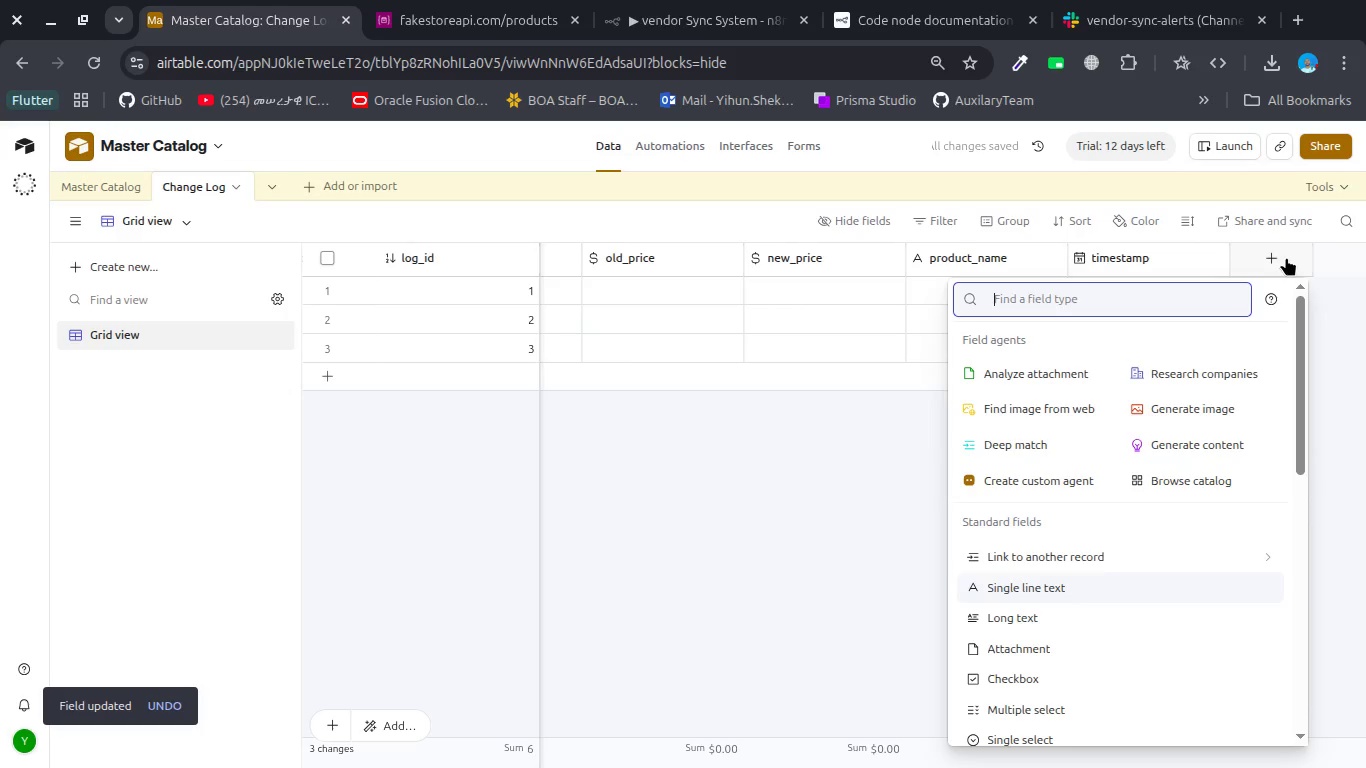 
type(sing)
 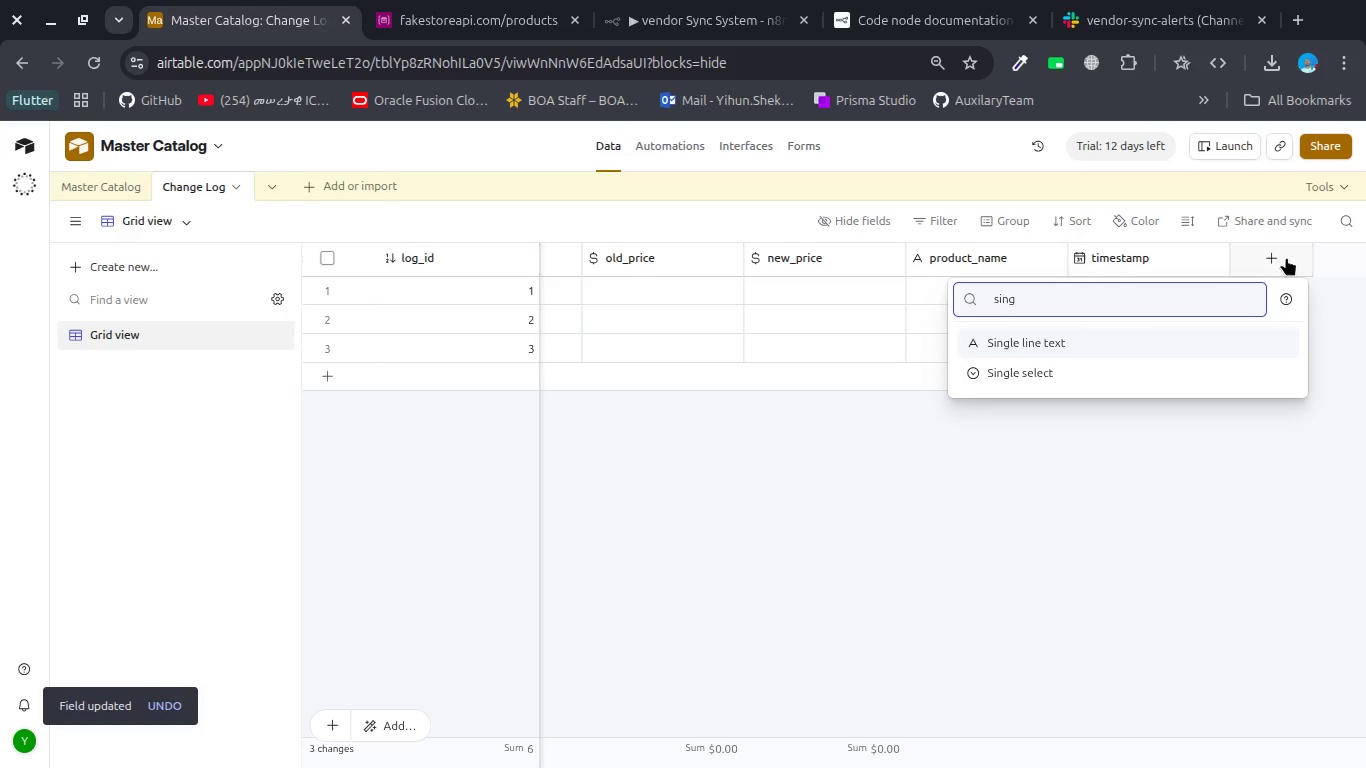 
key(ArrowDown)
 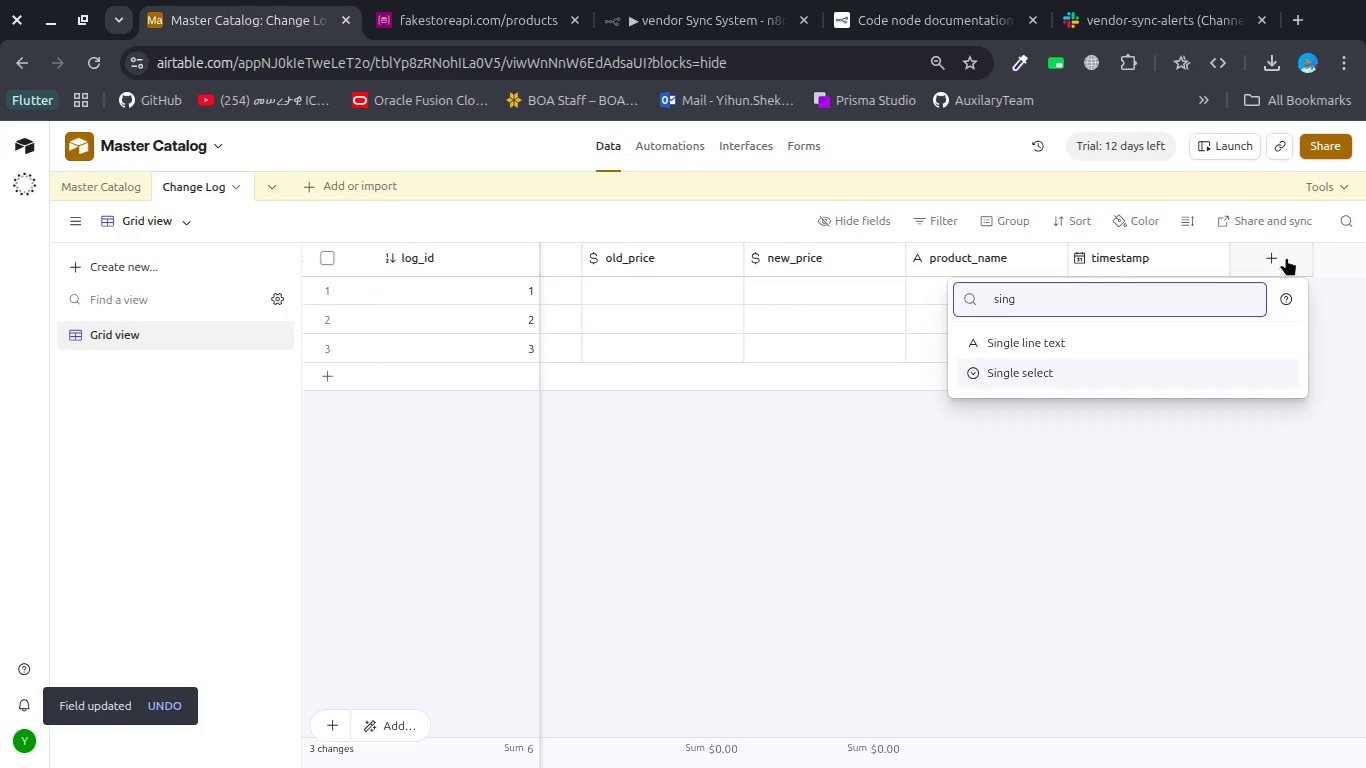 
key(Enter)
 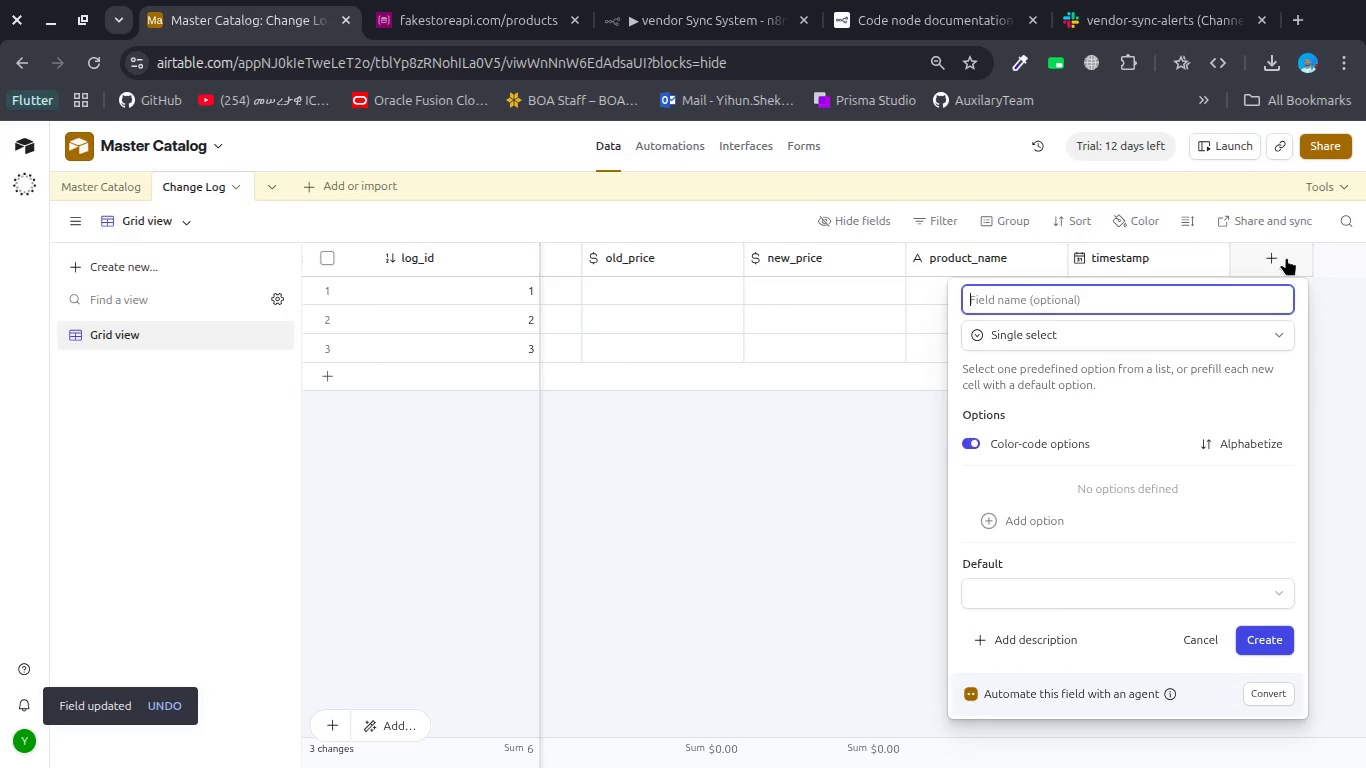 
type(status)
 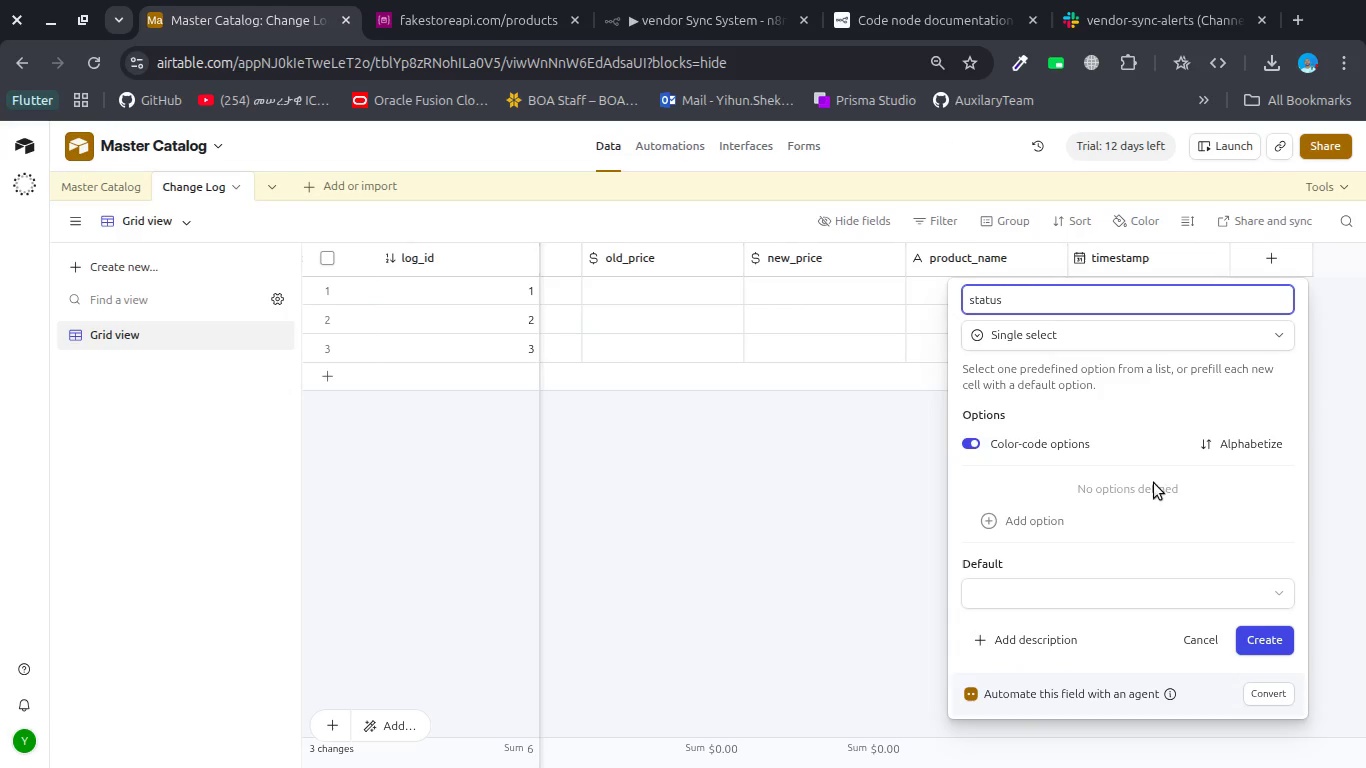 
left_click([1068, 528])
 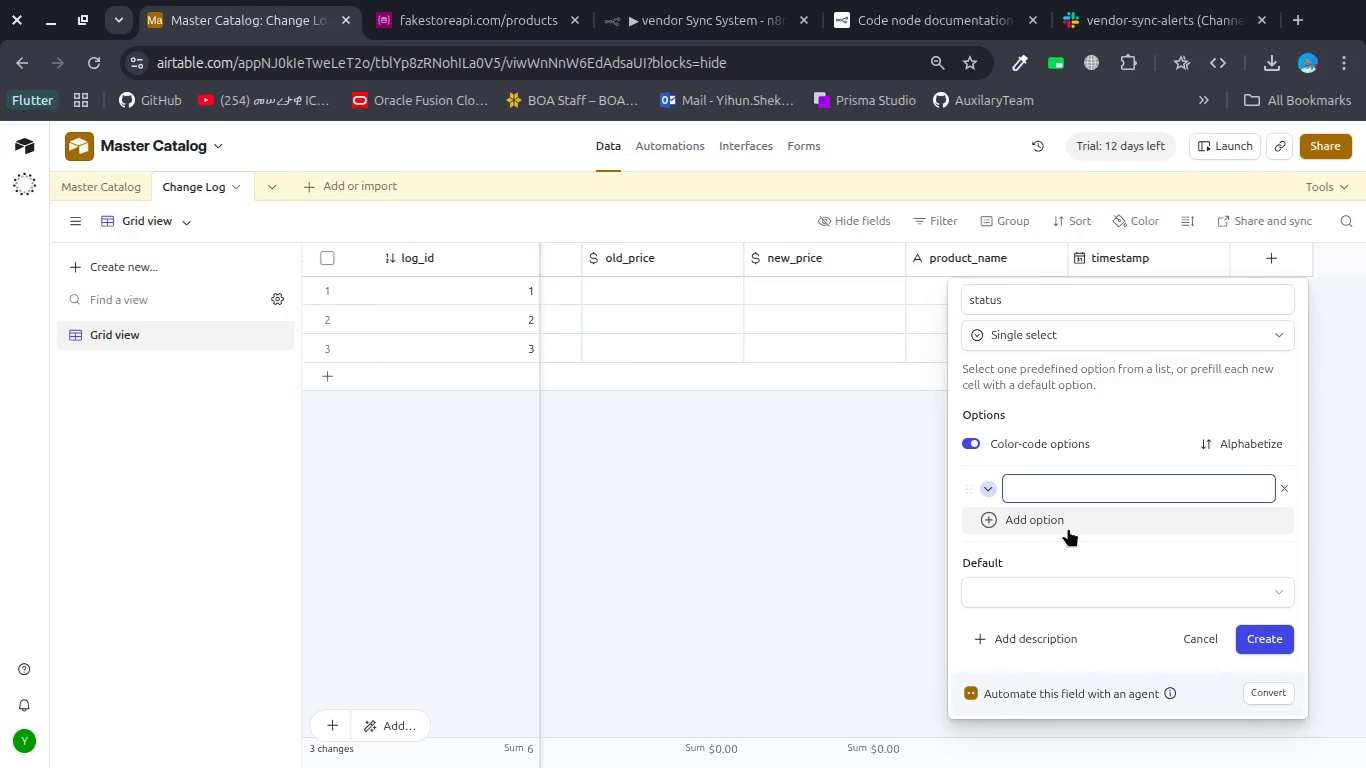 
type(actice)
key(Backspace)
key(Backspace)
type(ve)
 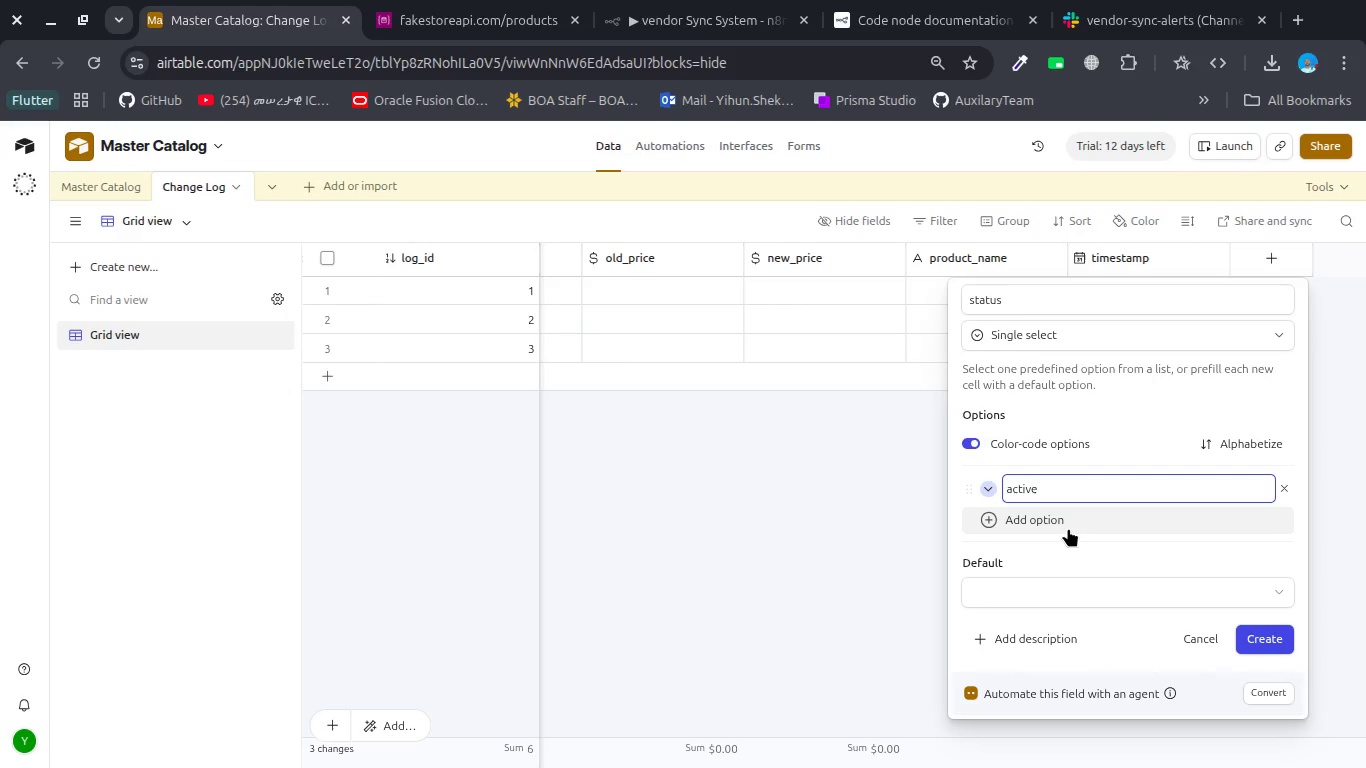 
key(Control+Backspace)
 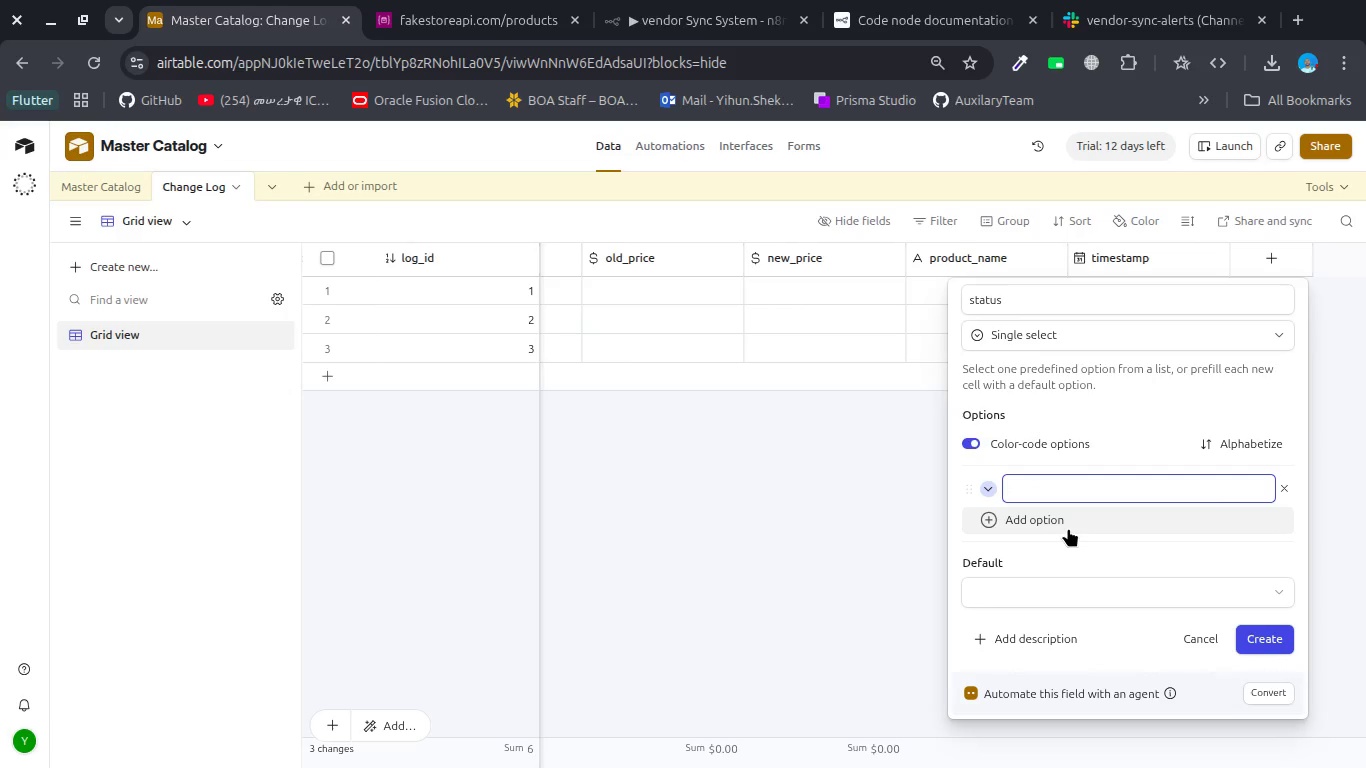 
type(Active)
 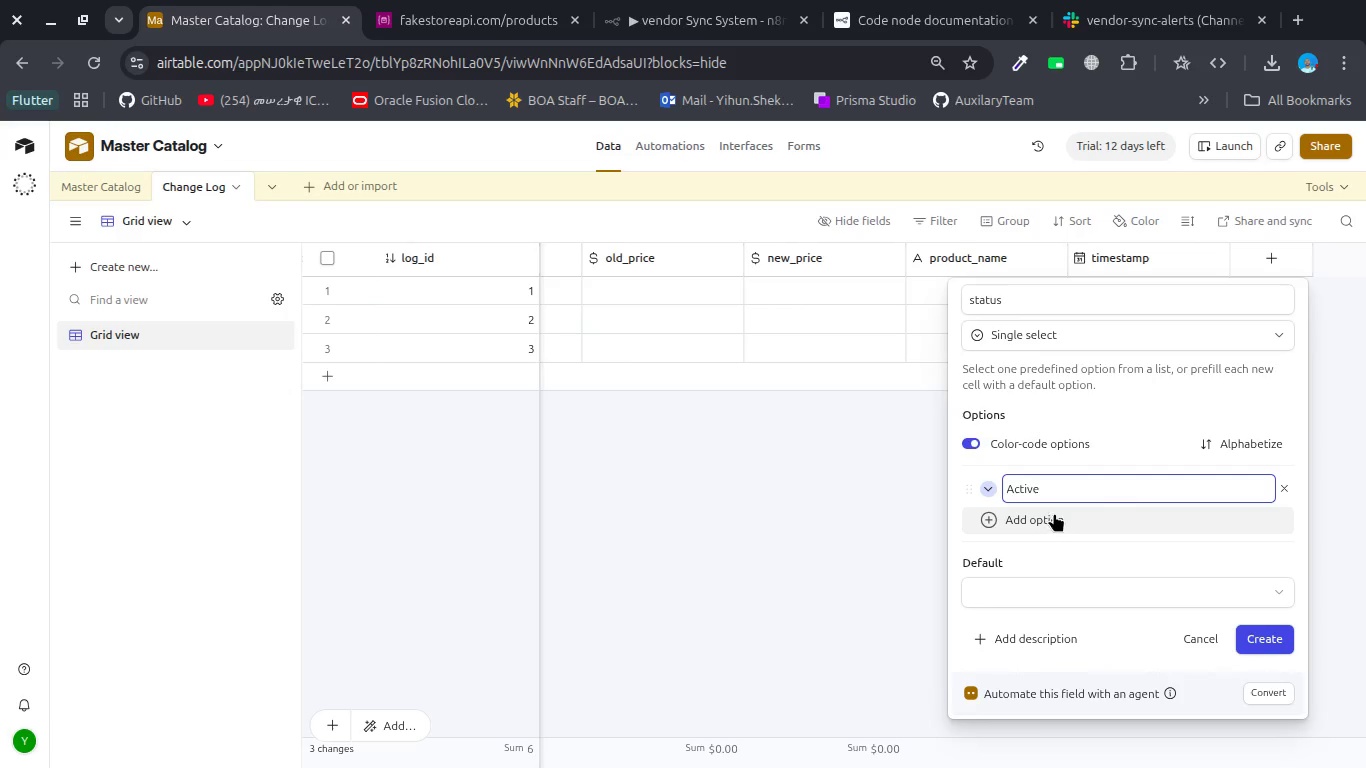 
left_click([1054, 512])
 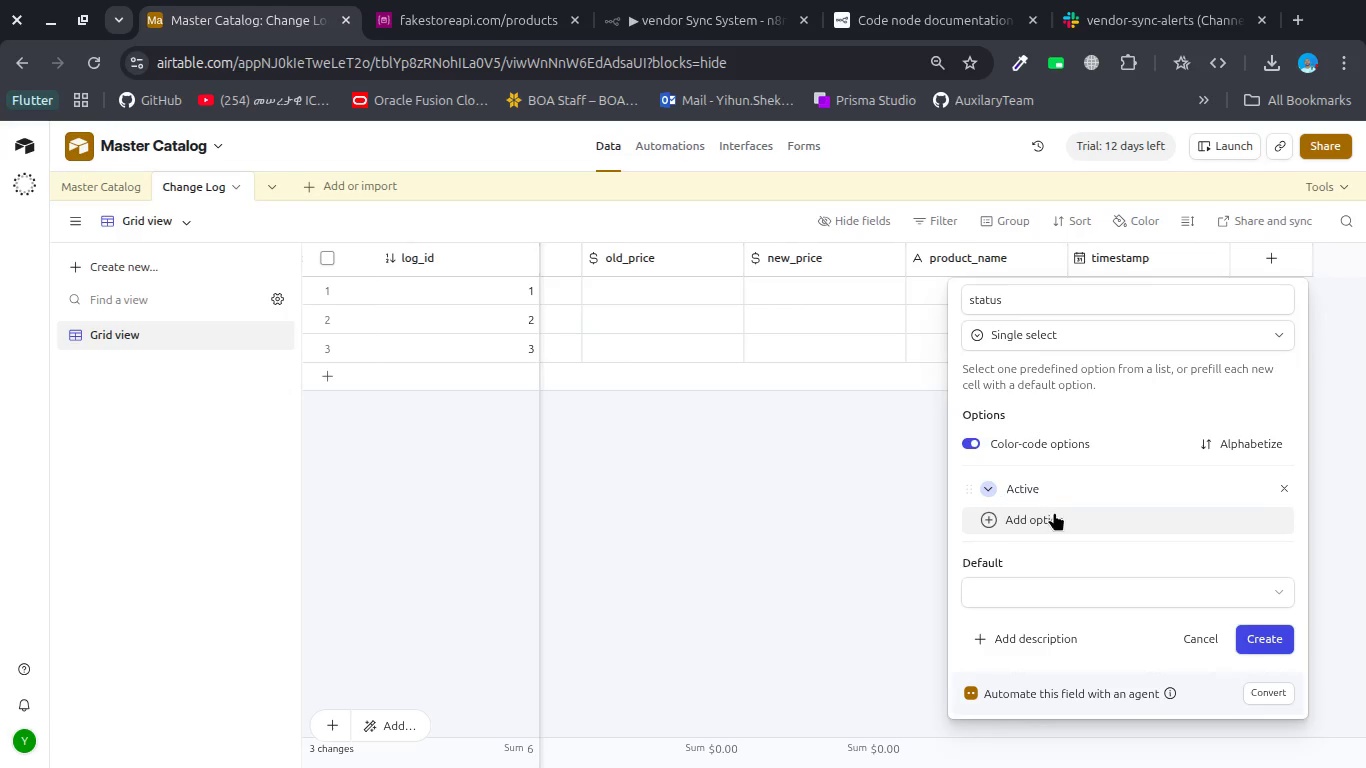 
type(Inactive)
 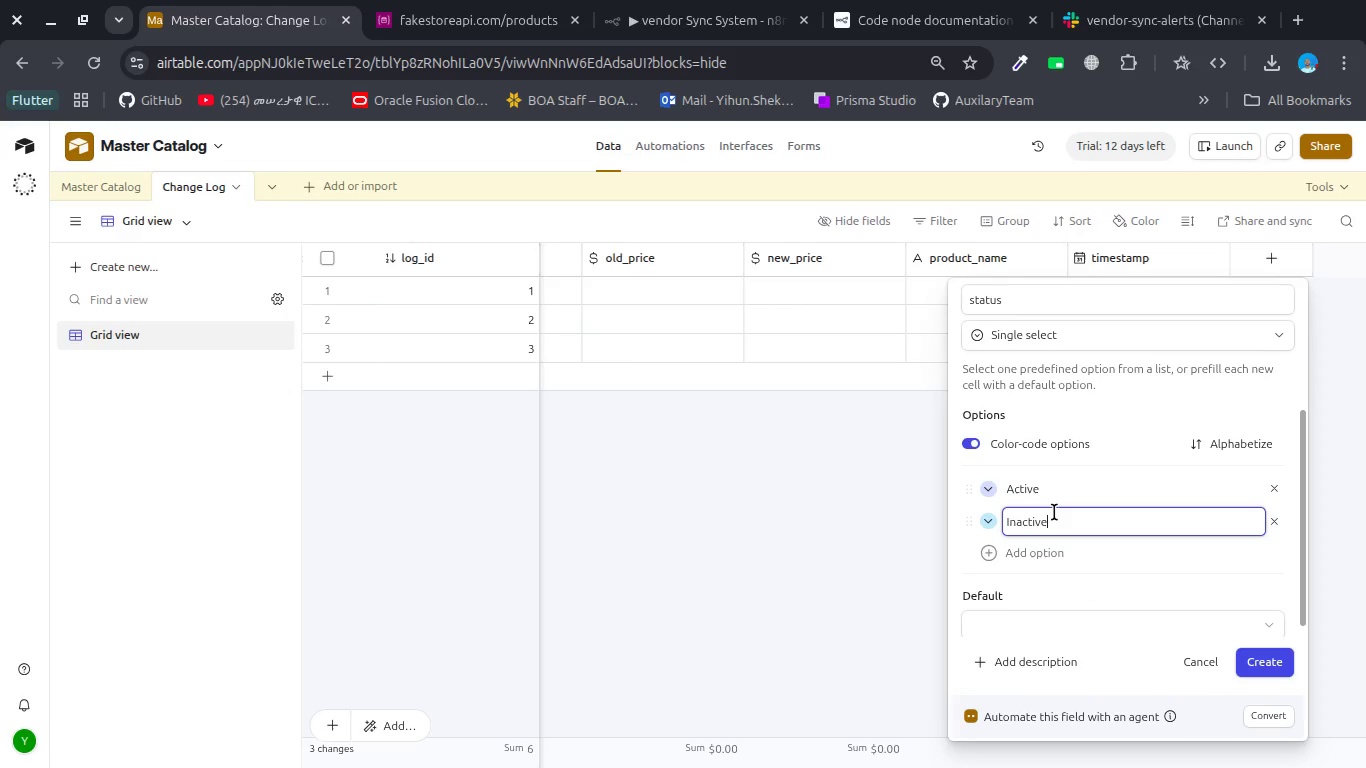 
key(Enter)
 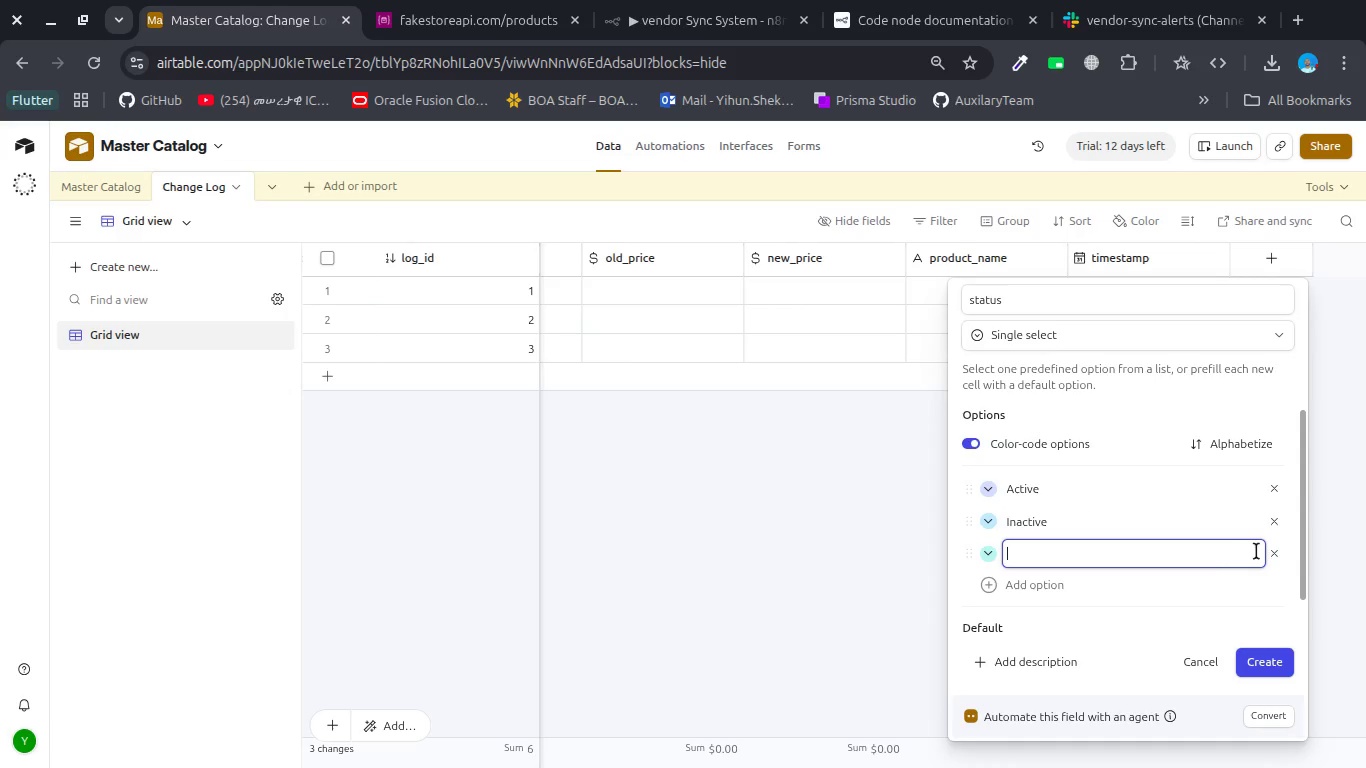 
left_click([1276, 548])
 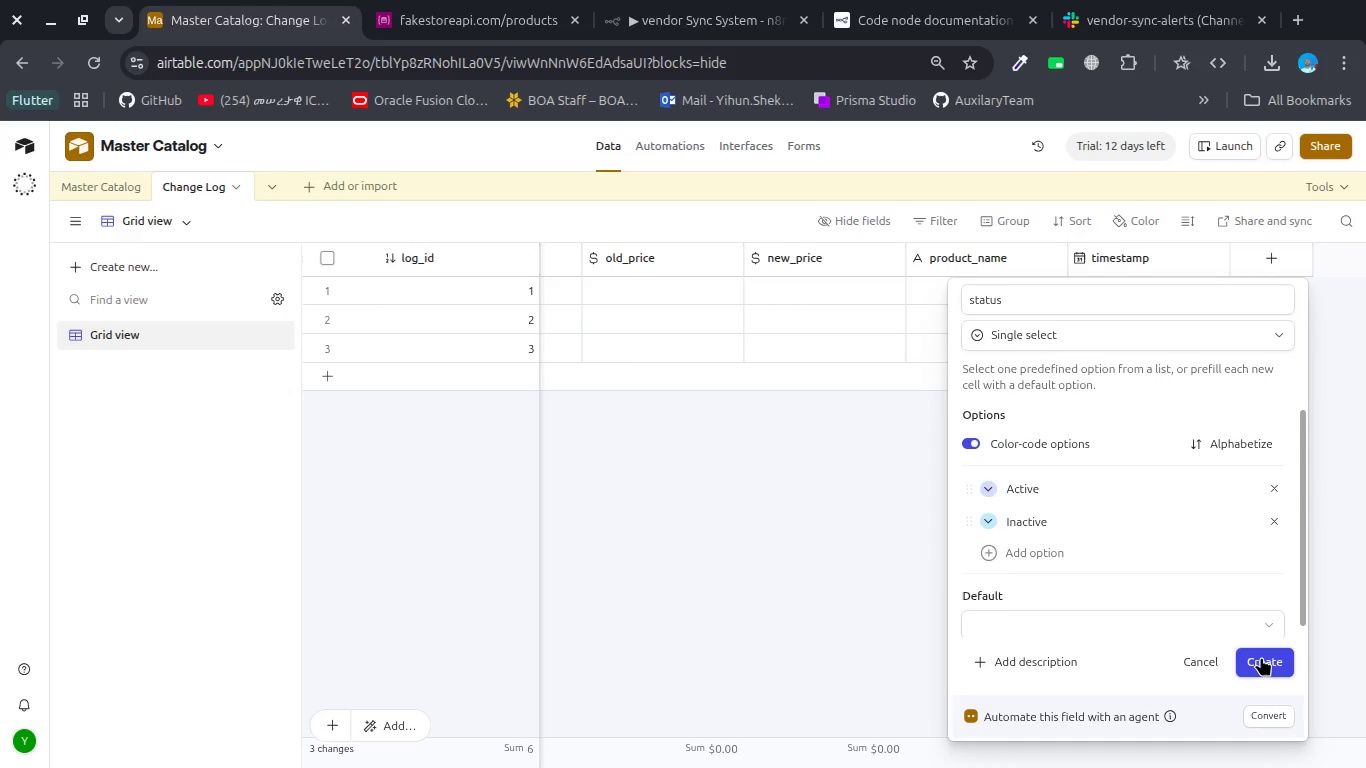 
left_click([1261, 657])
 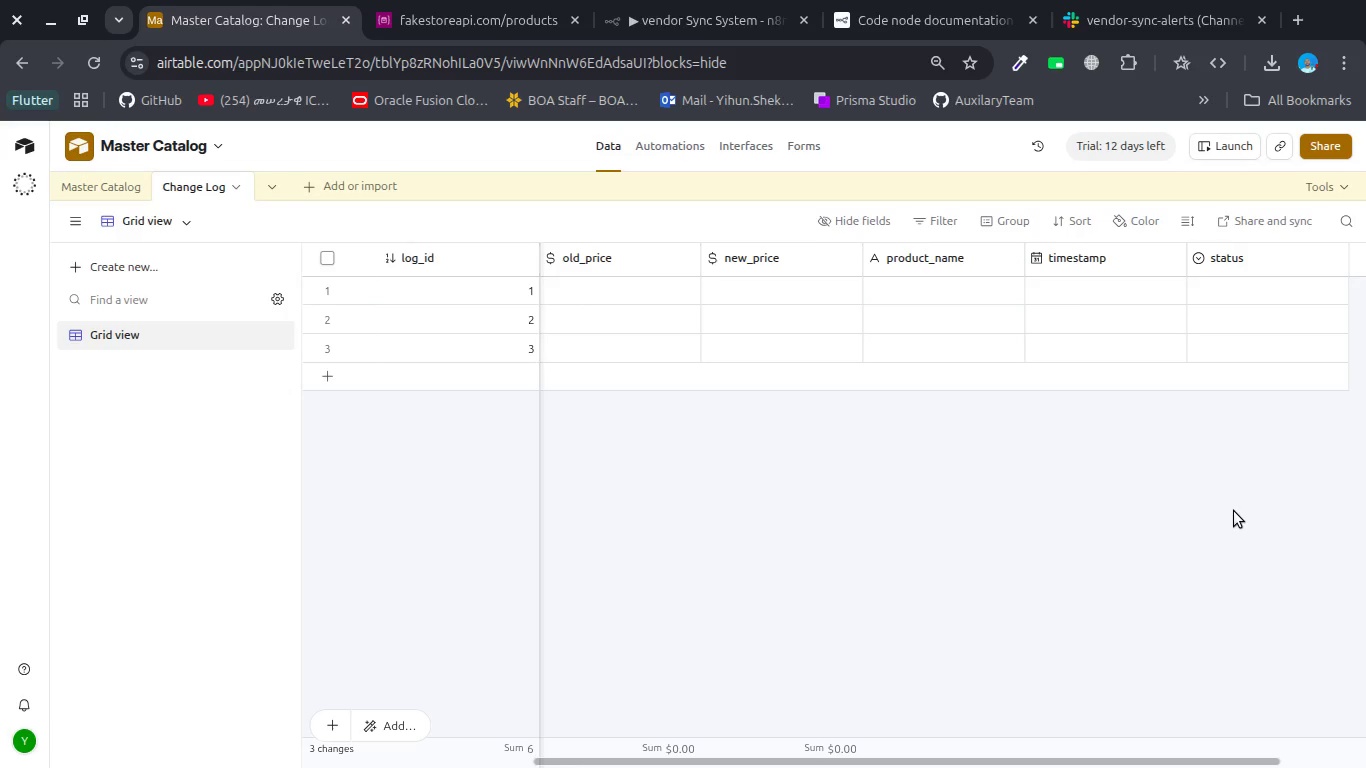 
wait(30.38)
 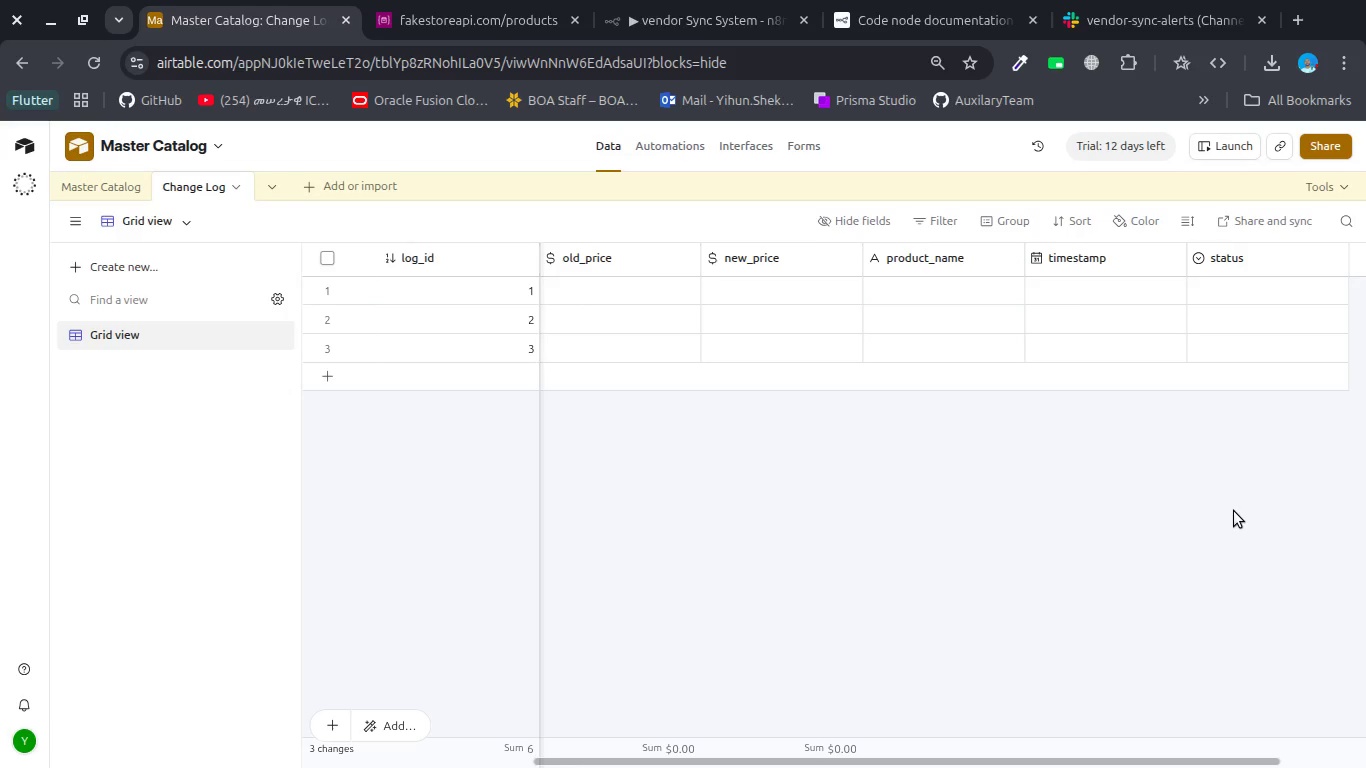 
left_click([714, 20])
 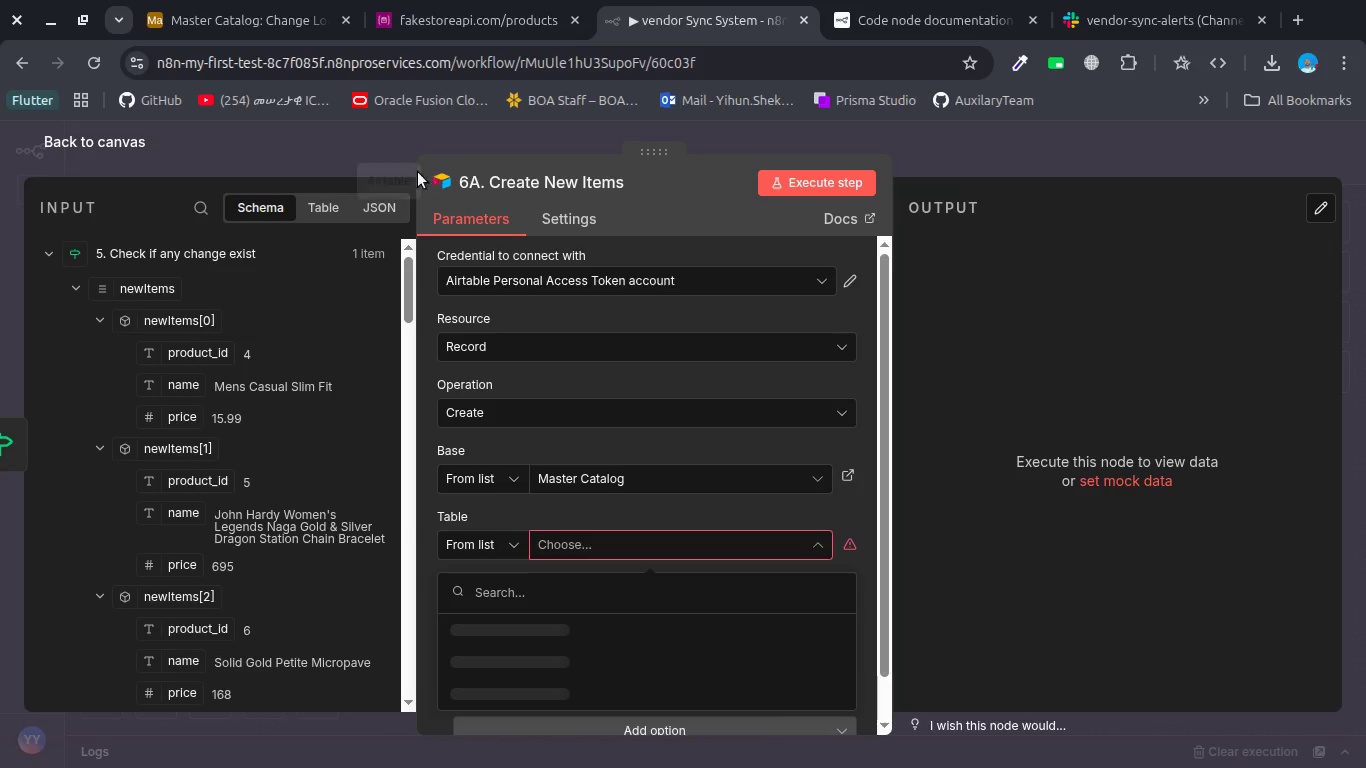 
left_click([347, 149])
 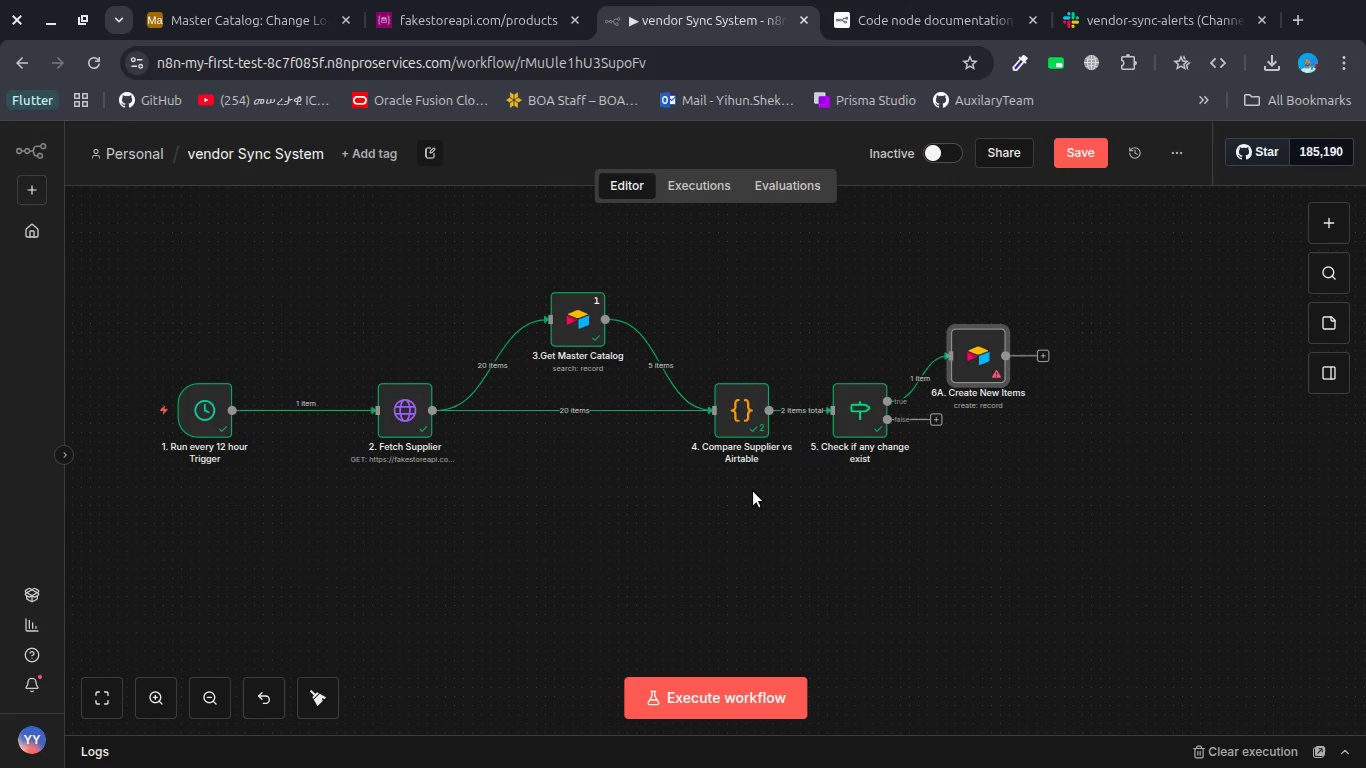 
scroll: coordinate [753, 491], scroll_direction: down, amount: 1.0
 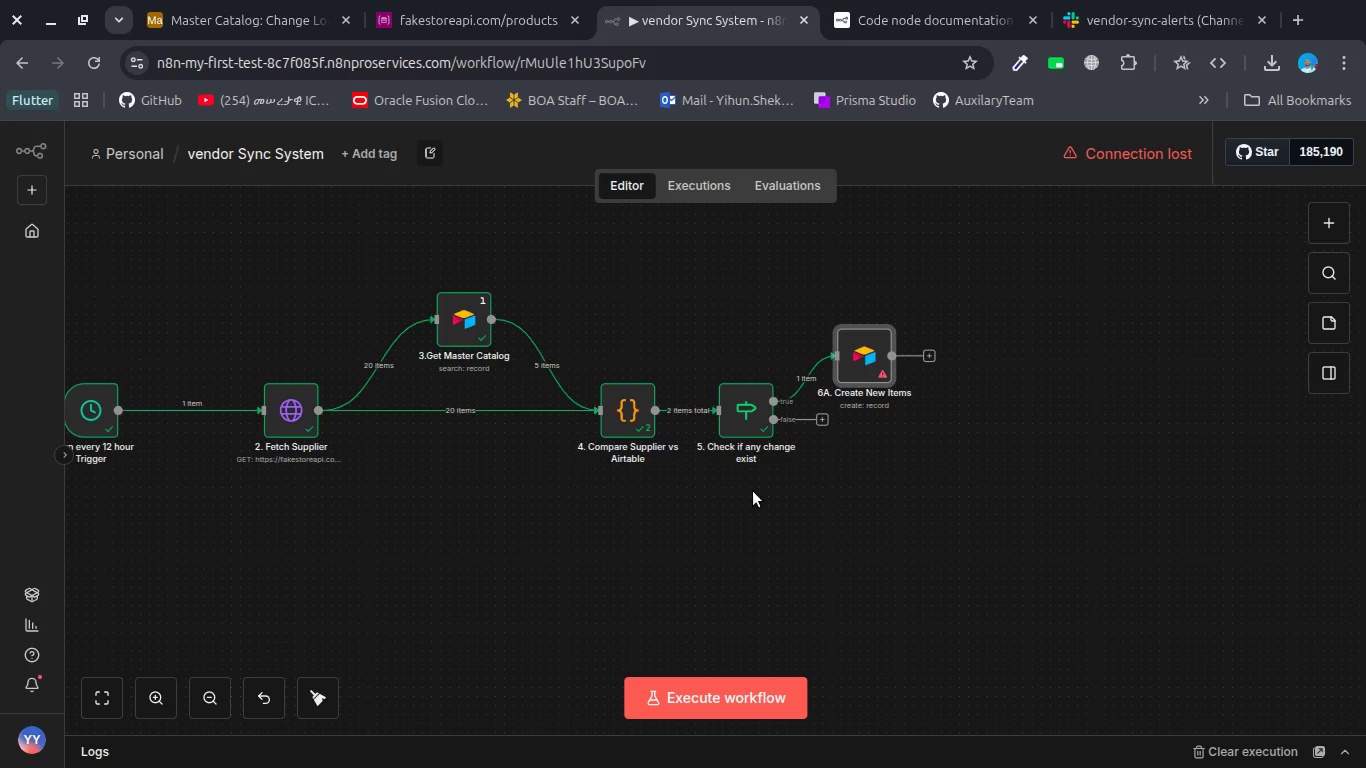 
wait(153.4)
 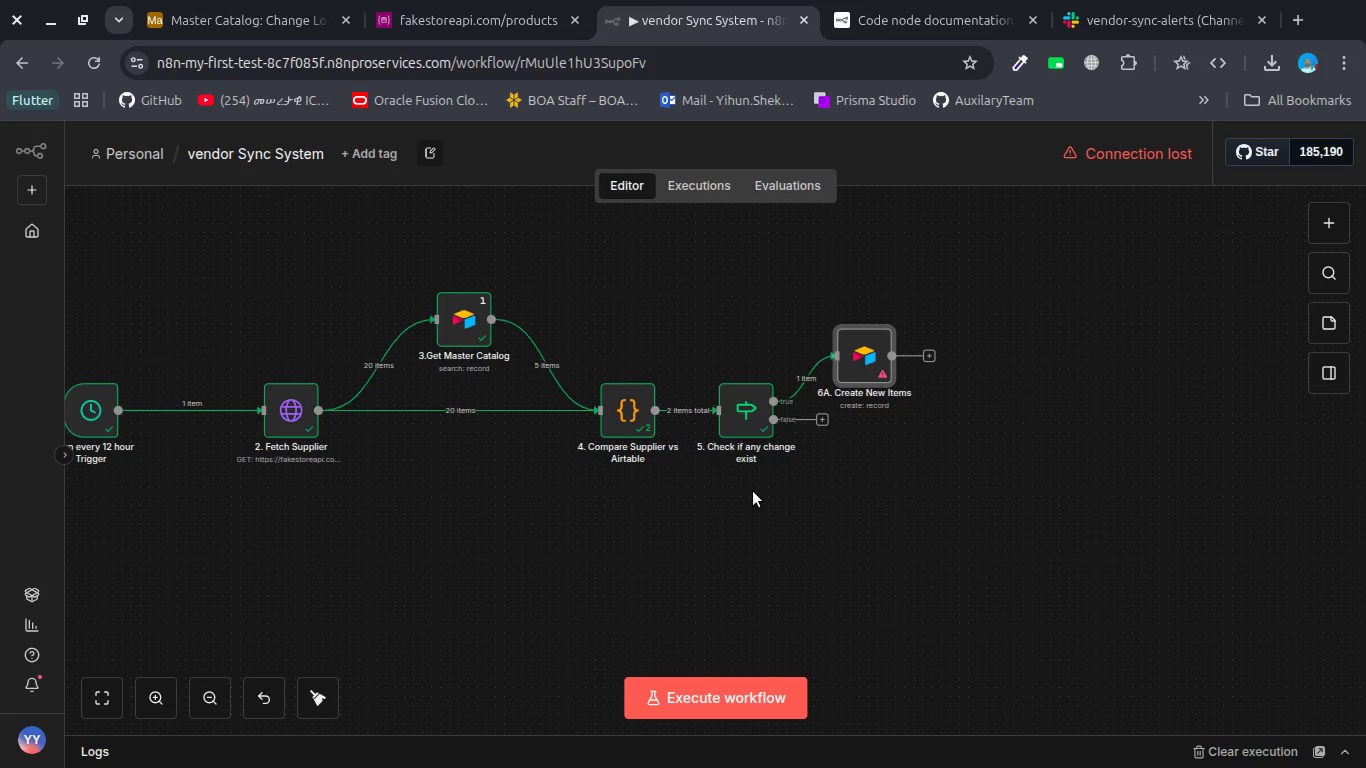 
left_click_drag(start_coordinate=[866, 352], to_coordinate=[1012, 327])
 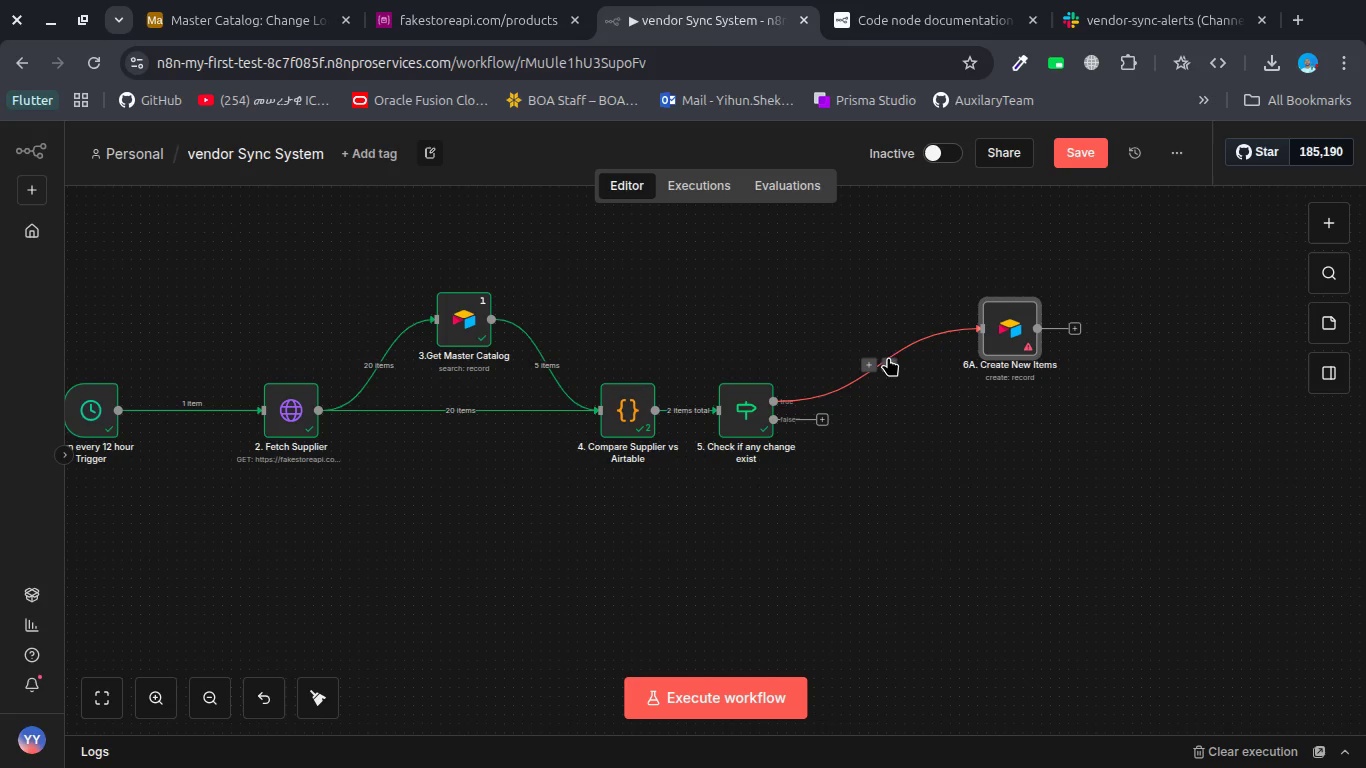 
left_click([892, 359])
 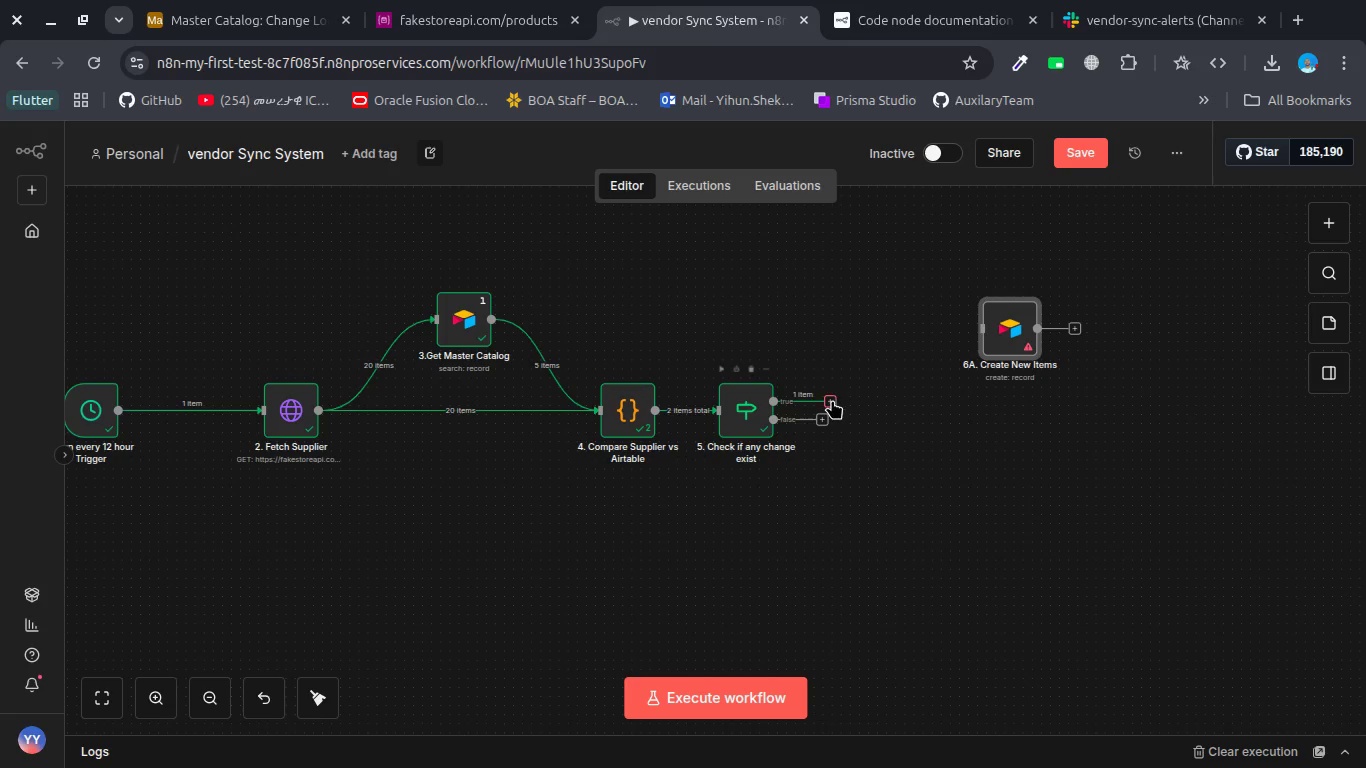 
left_click([832, 400])
 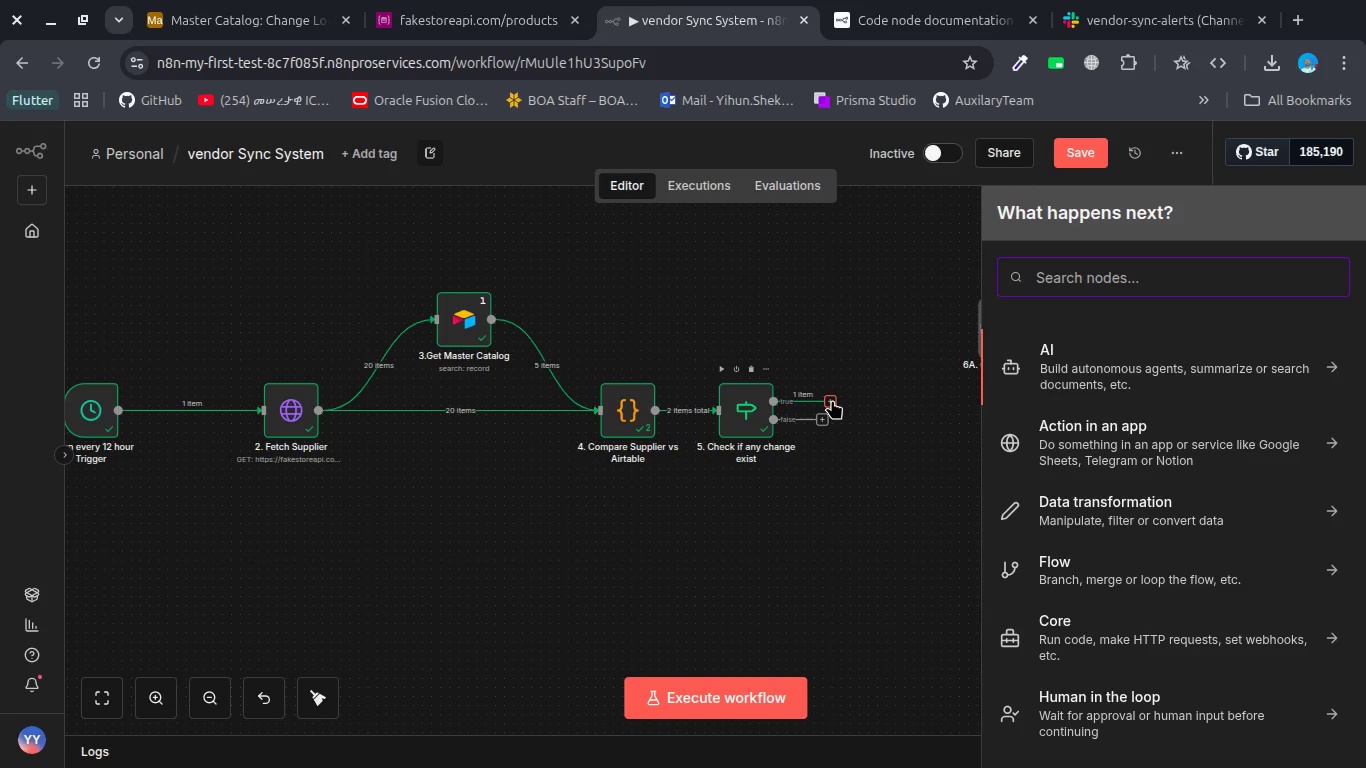 
type(if)
 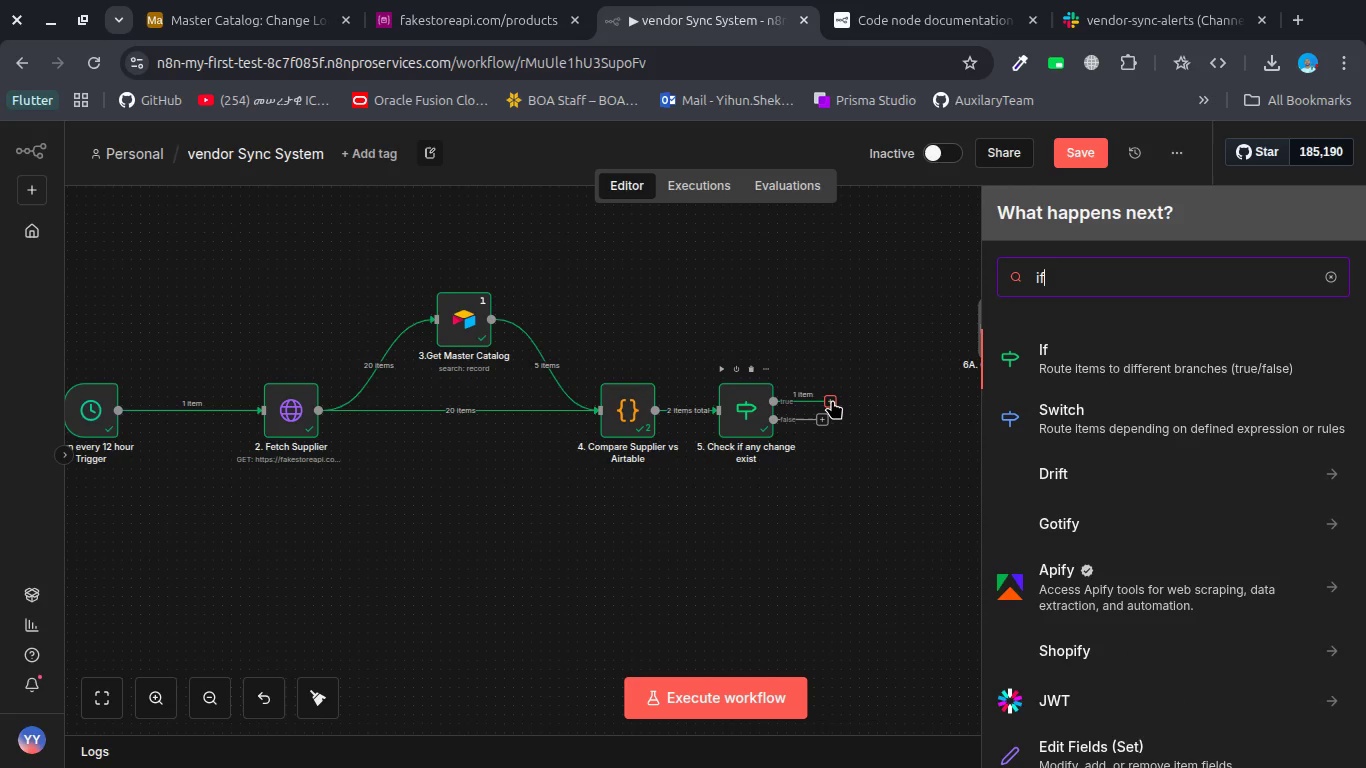 
key(Enter)
 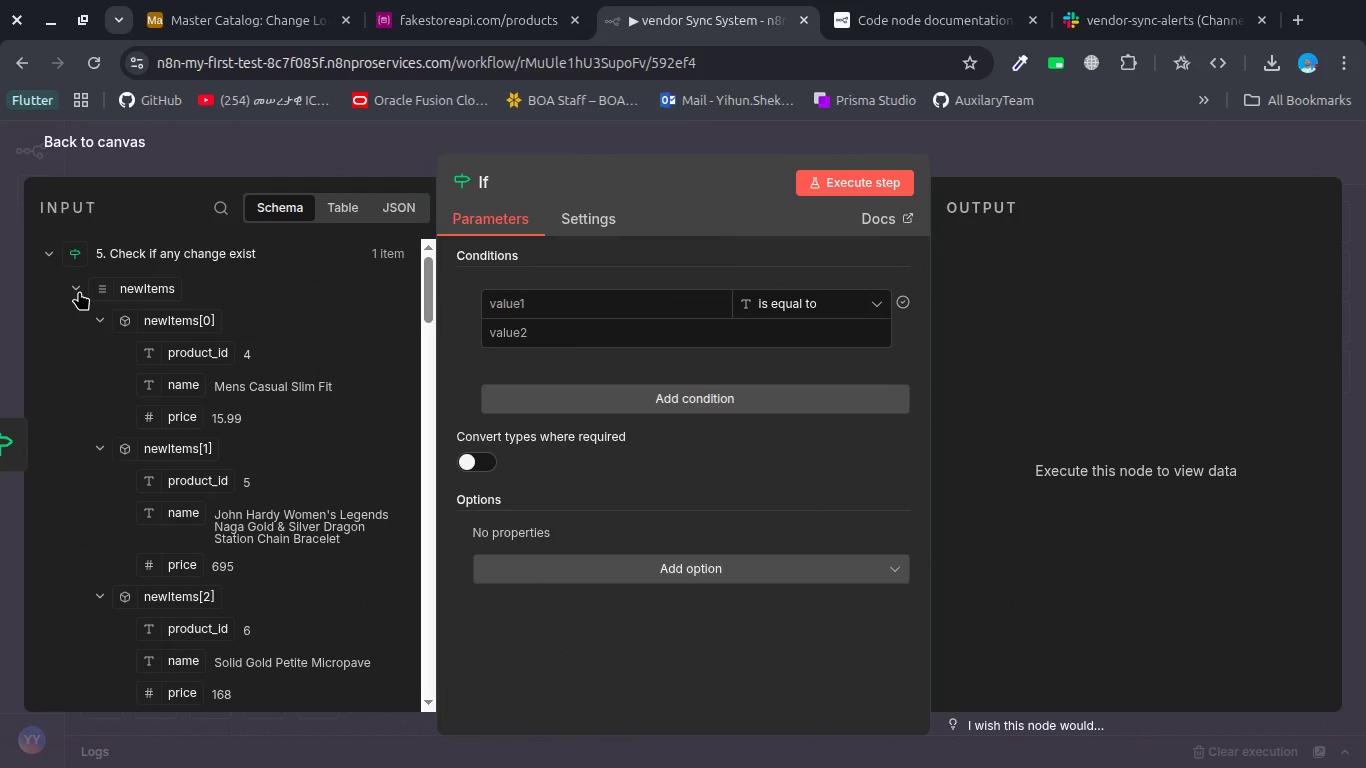 
wait(6.35)
 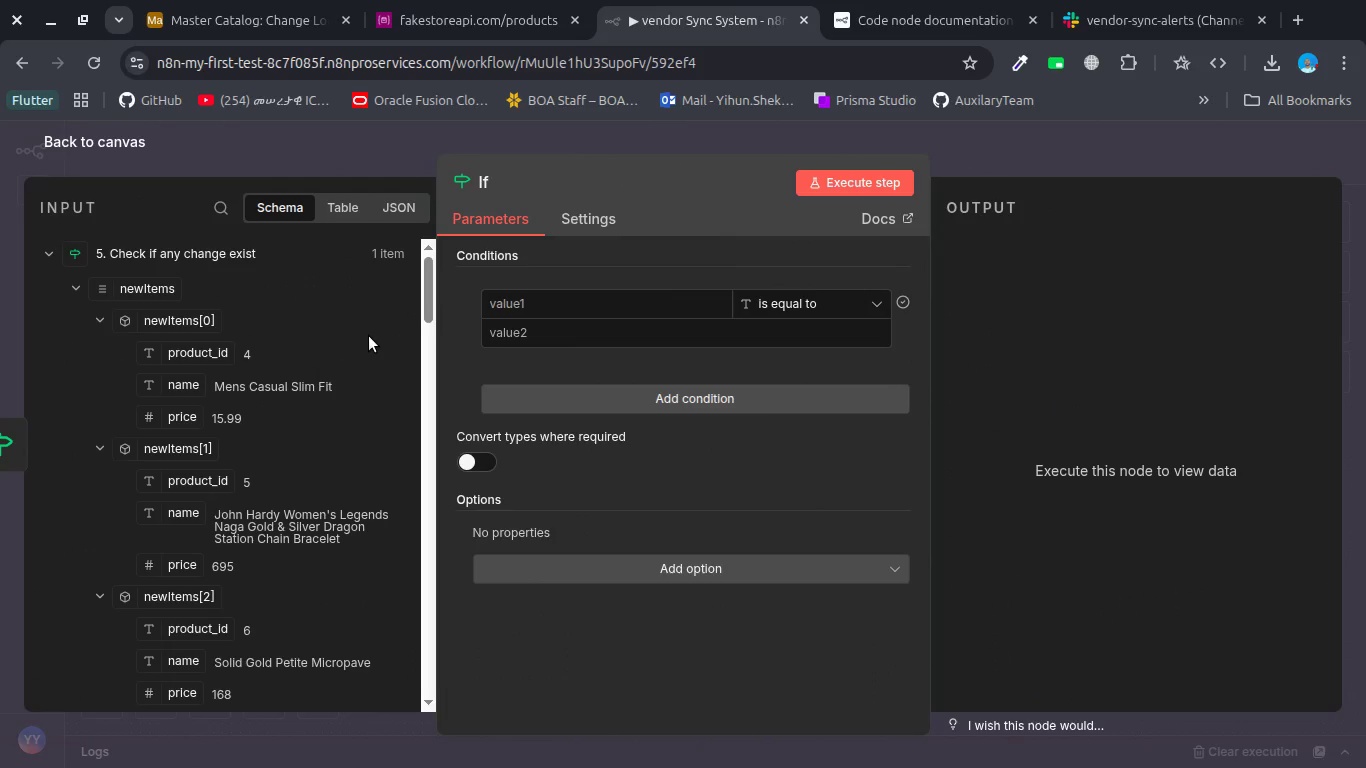 
left_click([79, 291])
 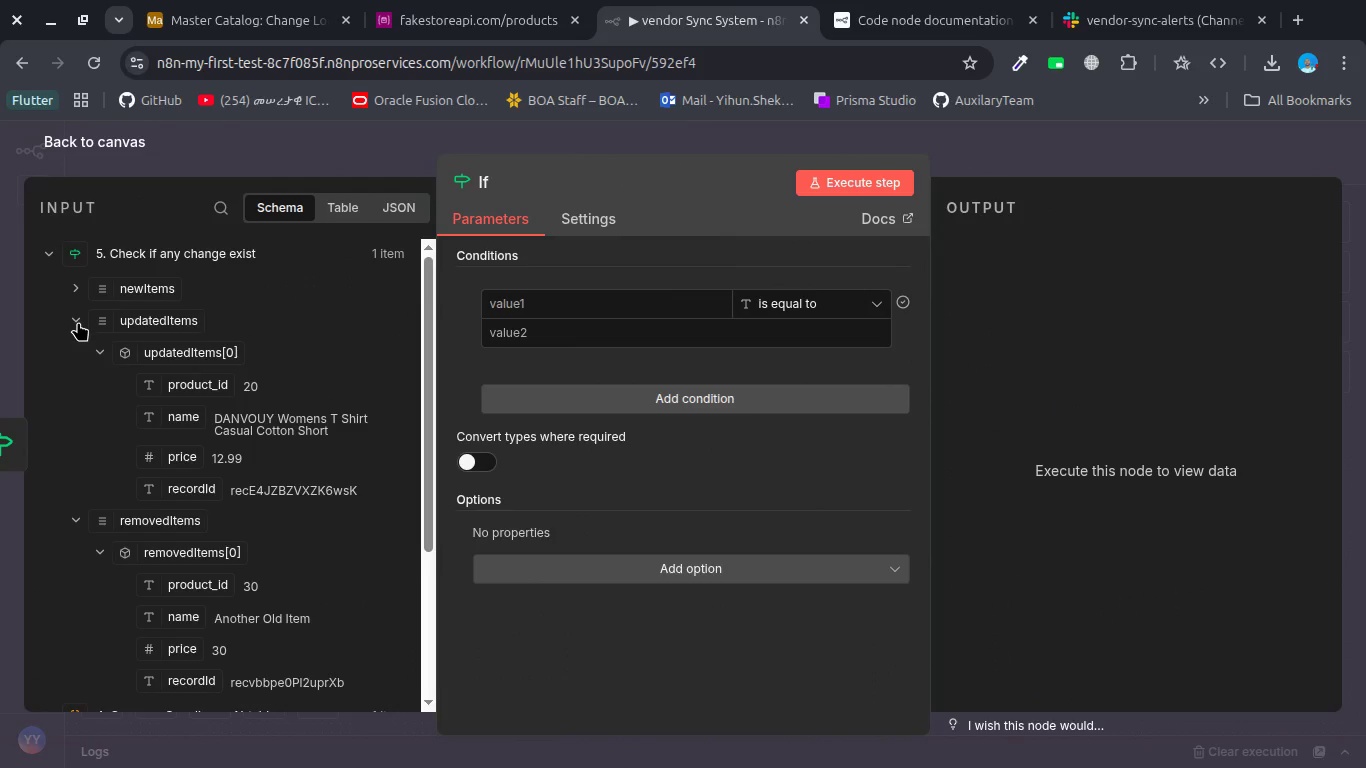 
left_click([78, 322])
 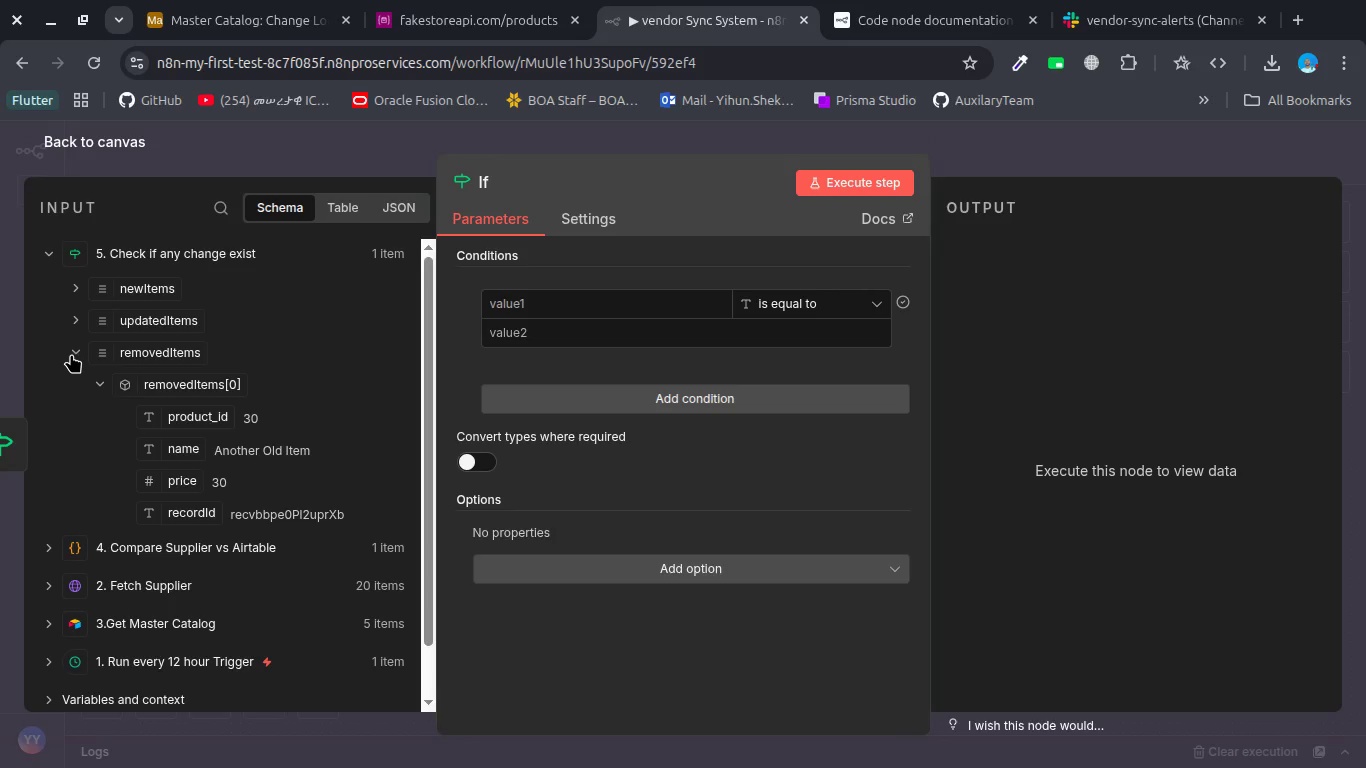 
left_click([71, 354])
 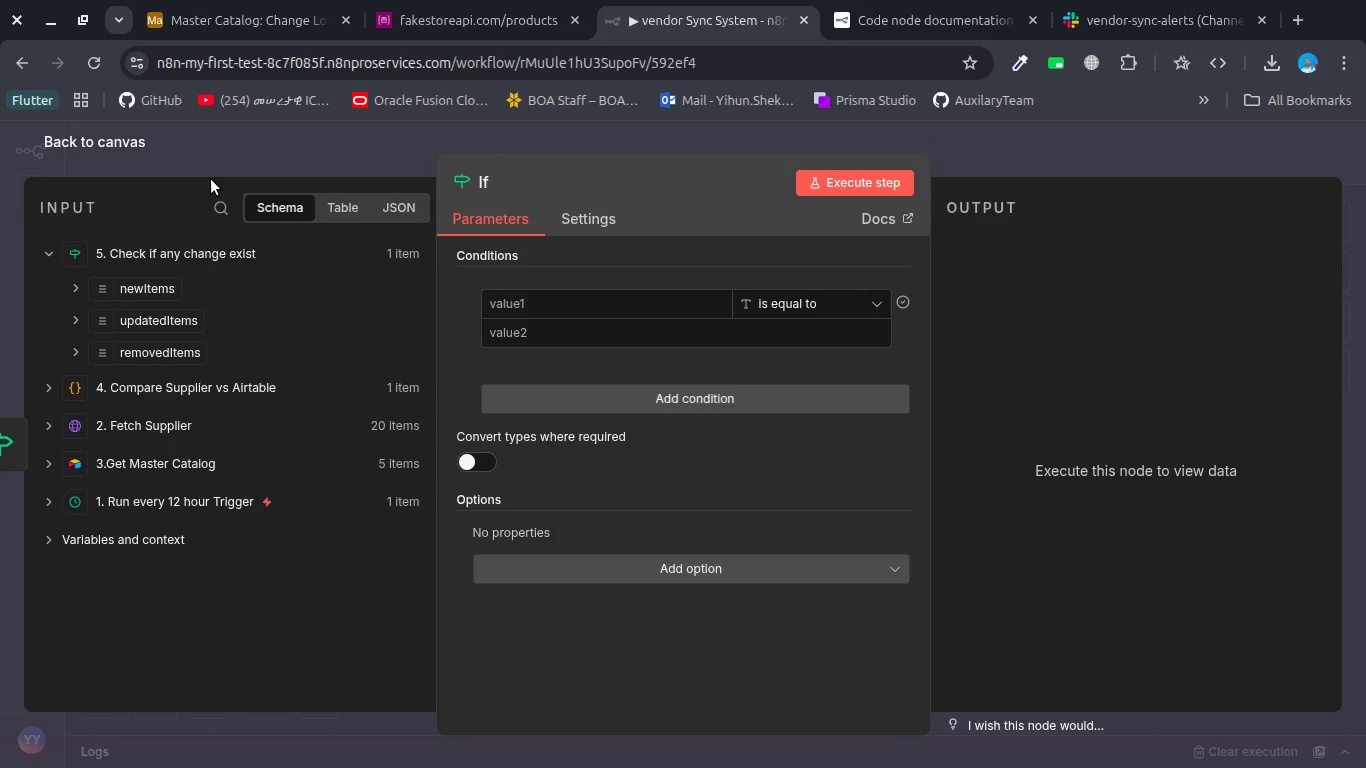 
wait(69.84)
 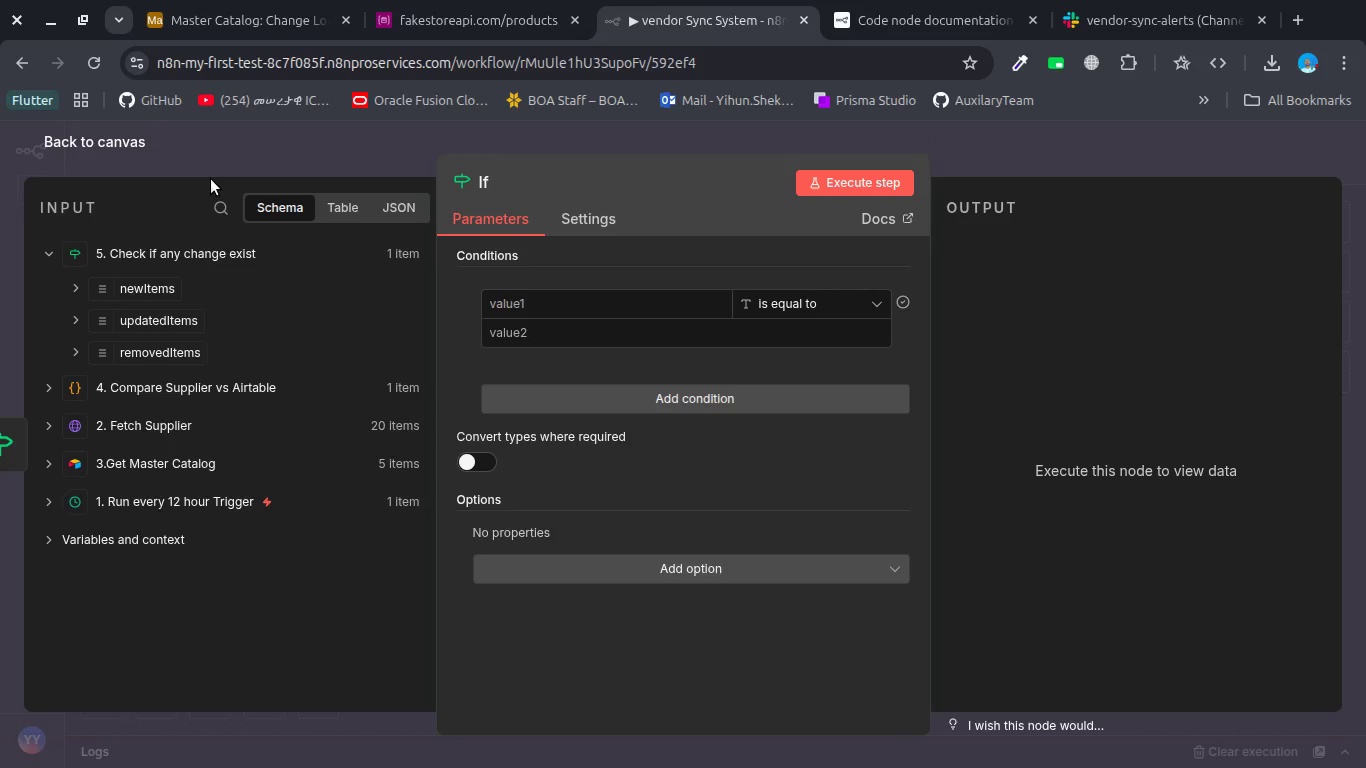 
left_click([255, 138])
 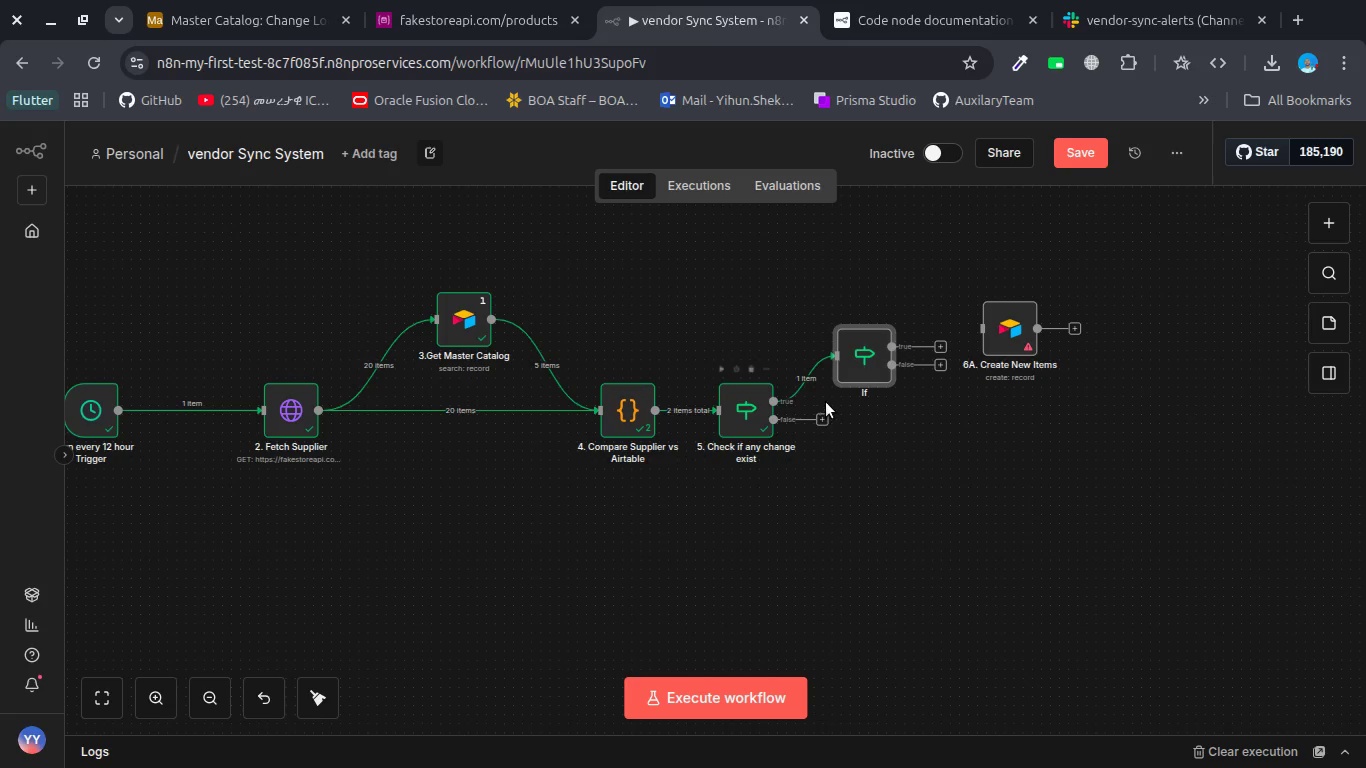 
left_click([820, 420])
 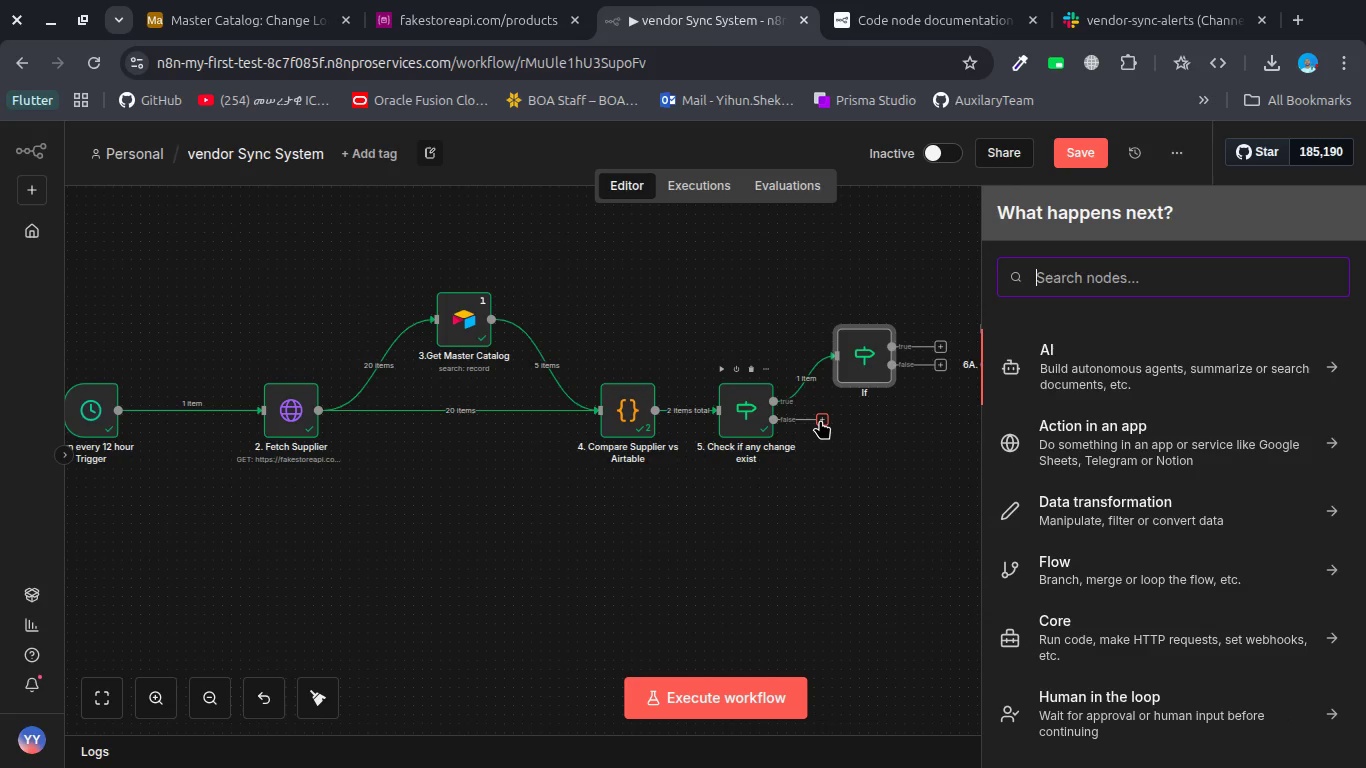 
type(sla)
 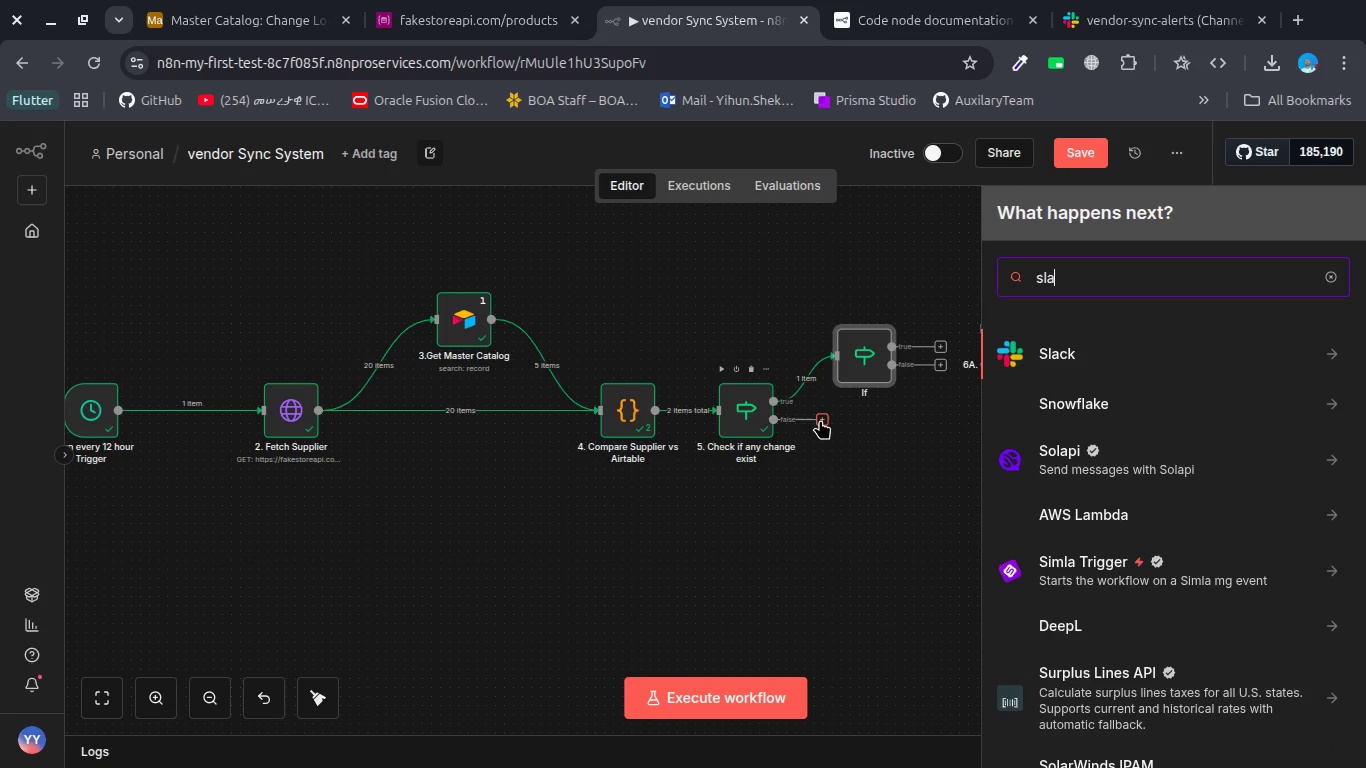 
key(Enter)
 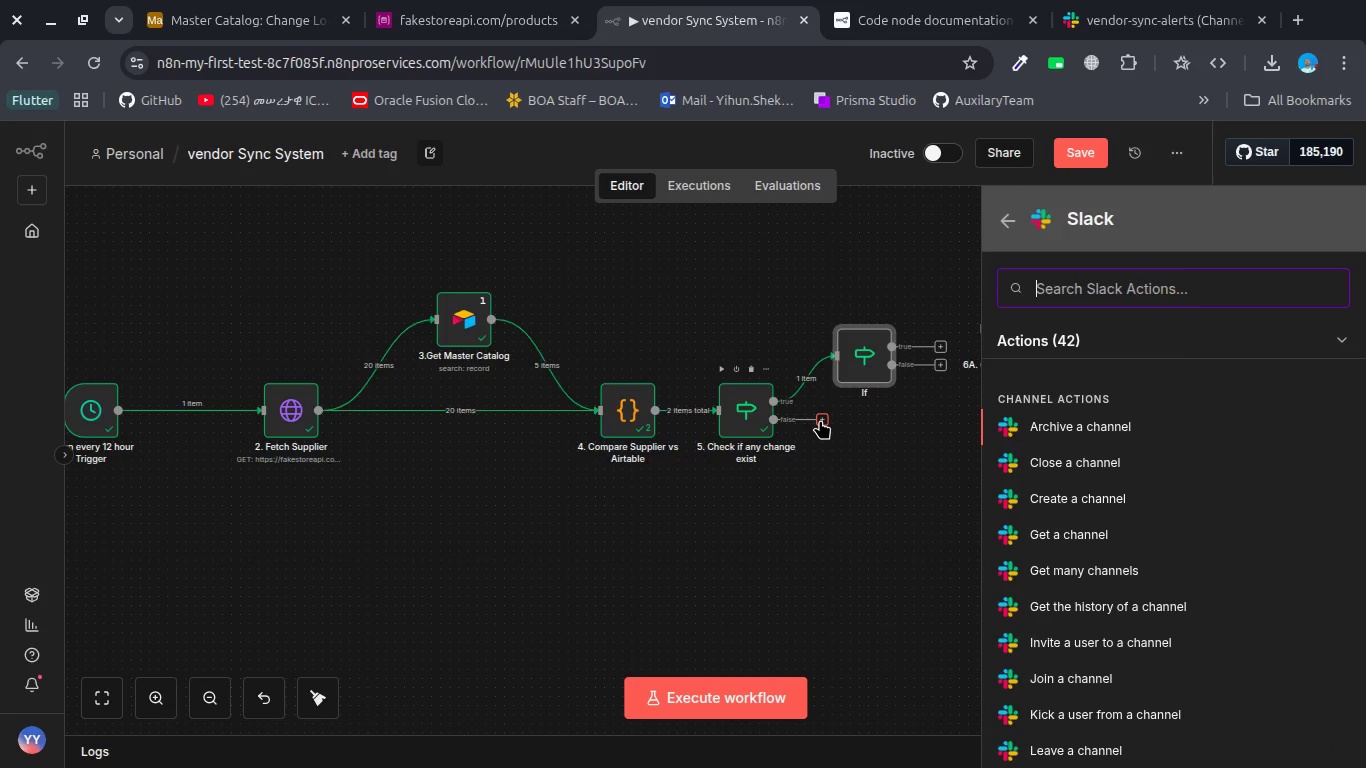 
type(se)
 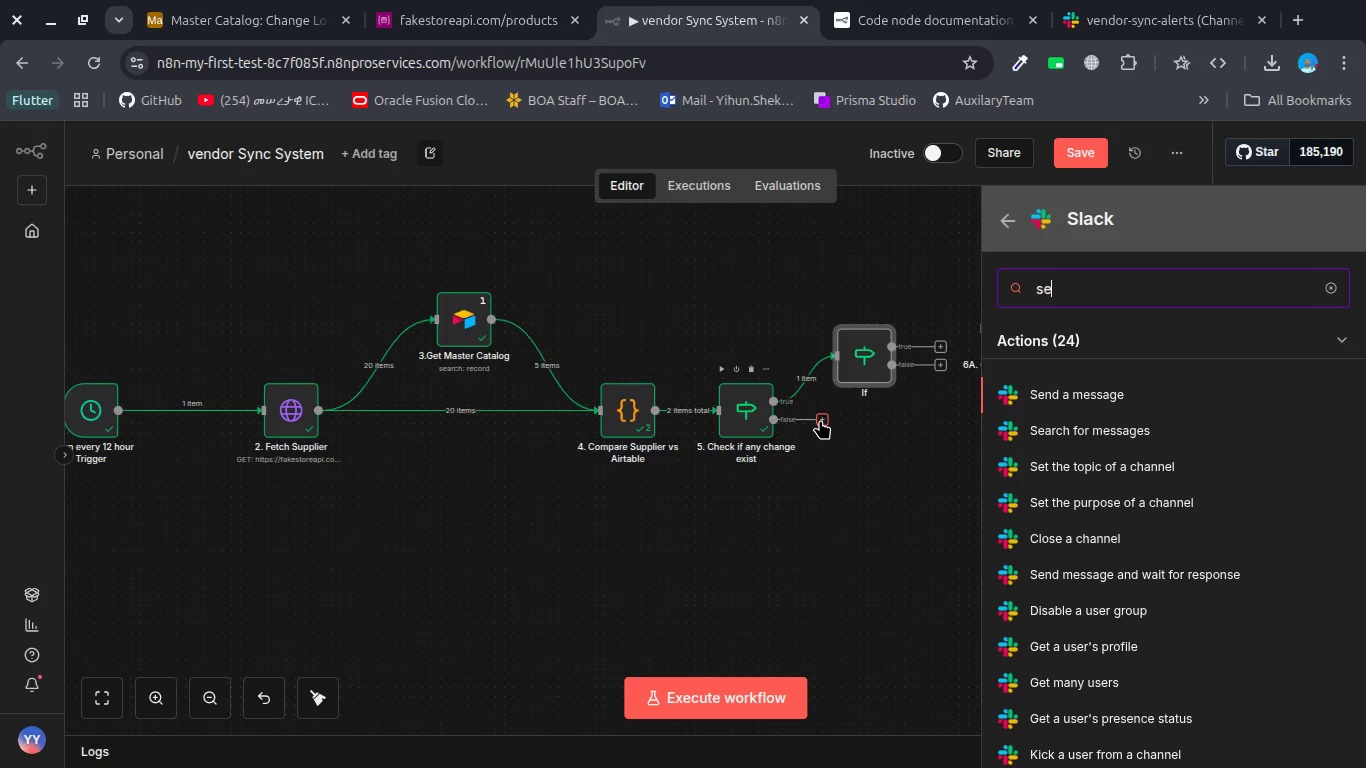 
key(Enter)
 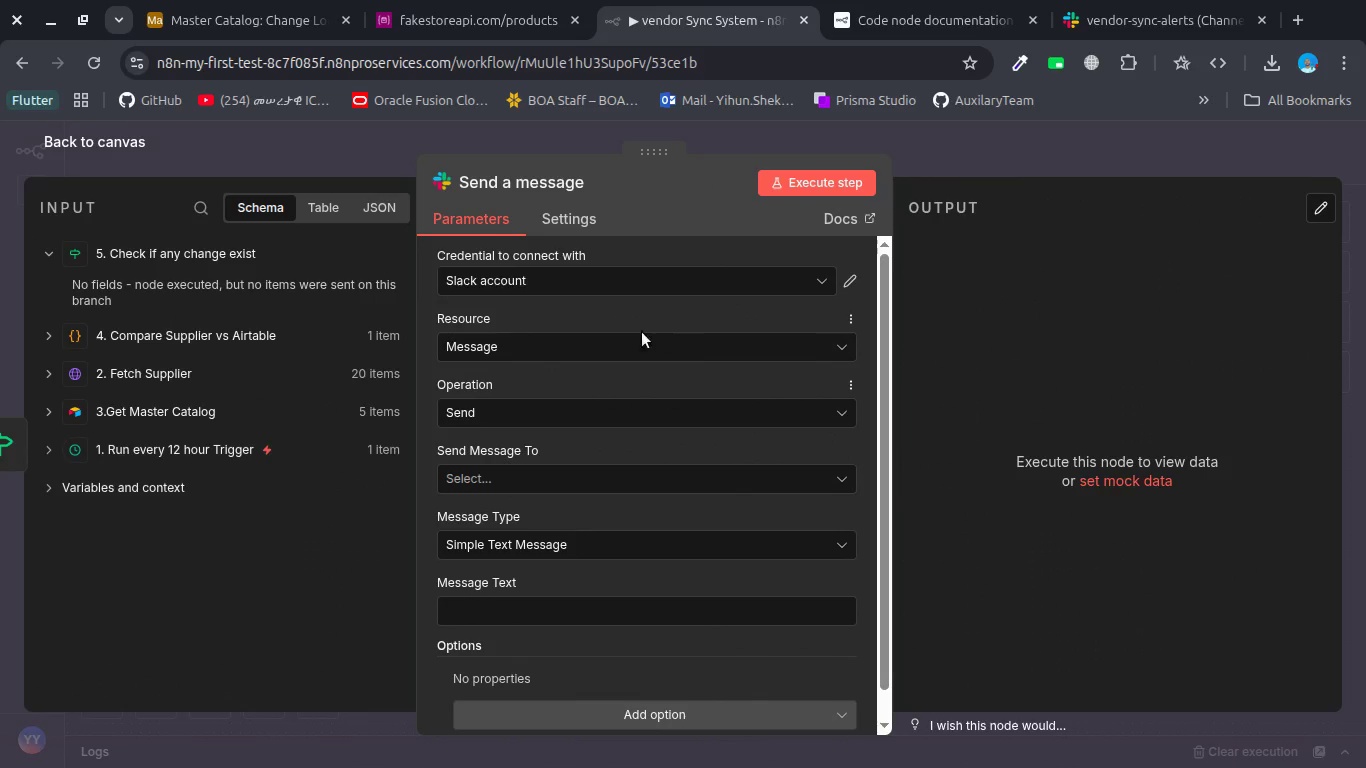 
mouse_move([591, 434])
 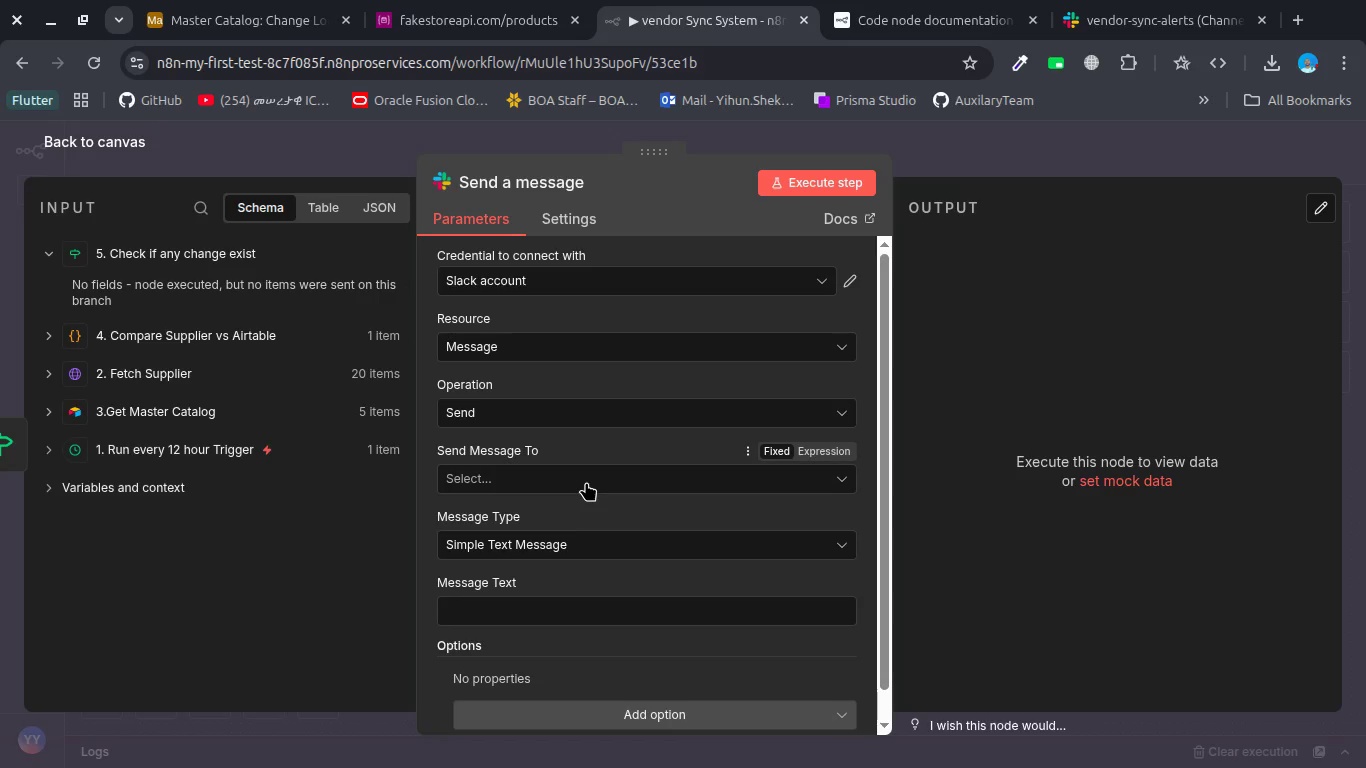 
left_click([586, 482])
 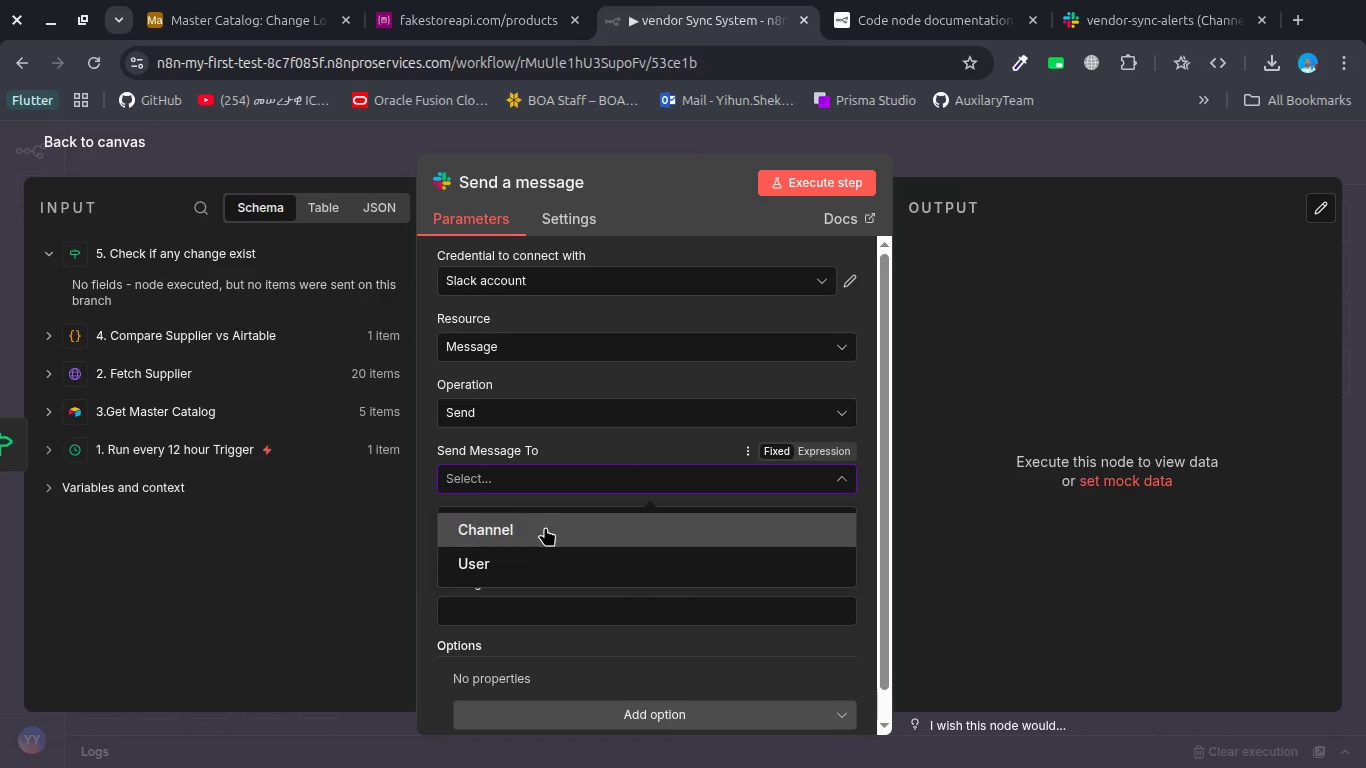 
left_click([545, 528])
 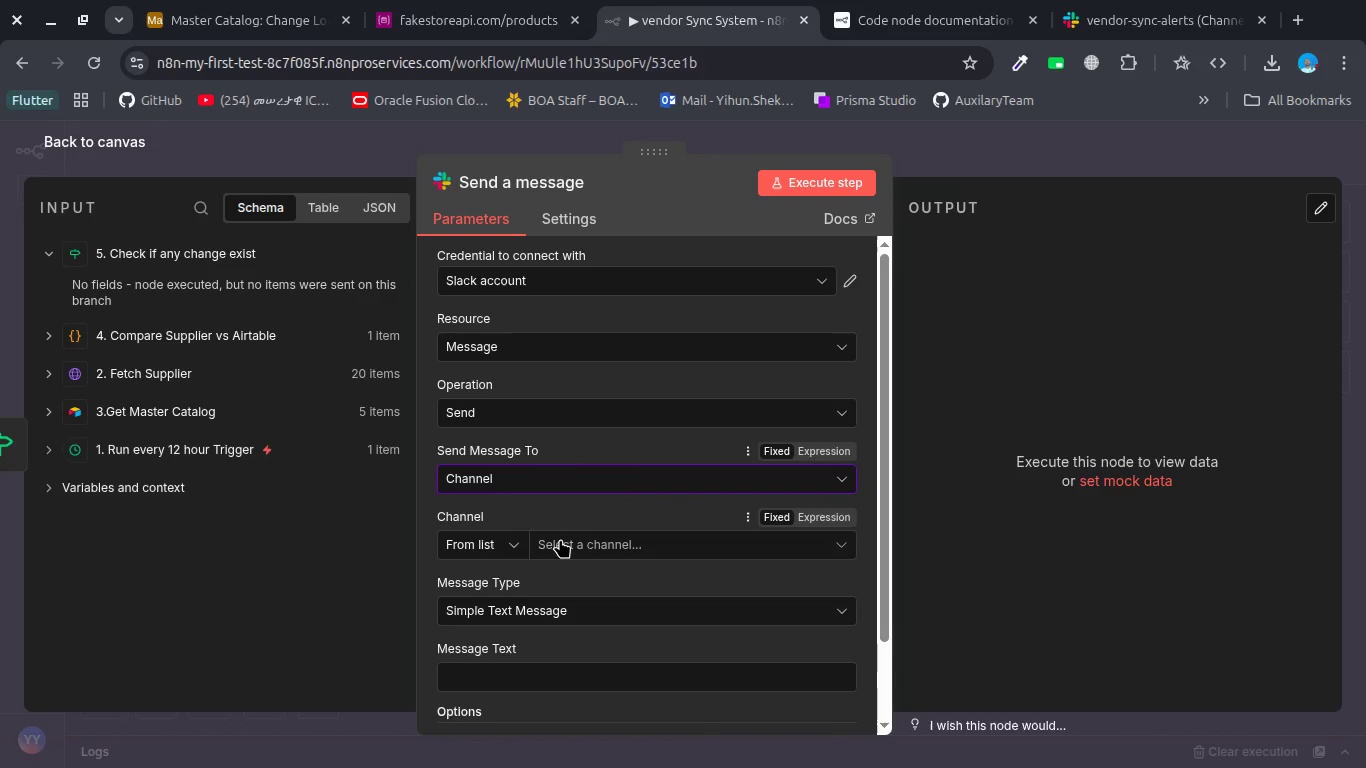 
left_click([561, 540])
 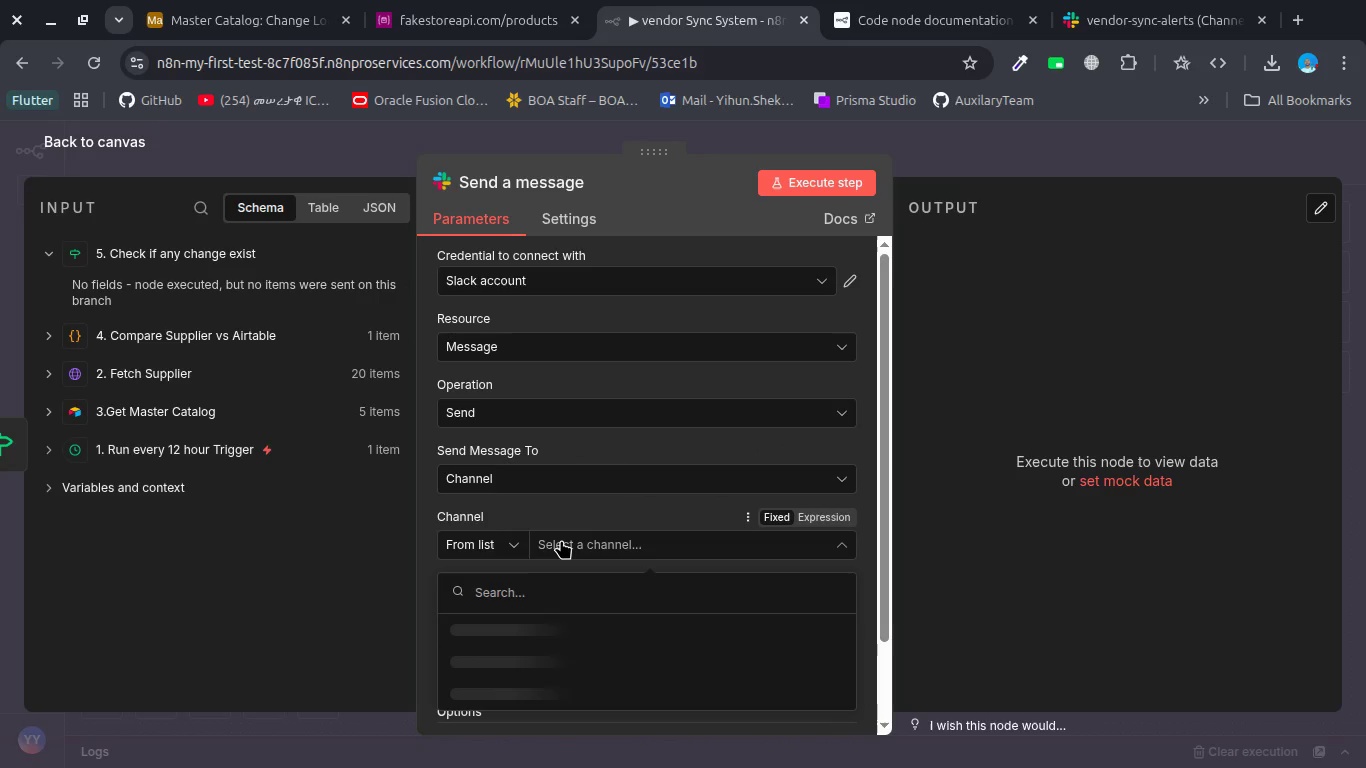 
hold_key(key=V, duration=0.33)
 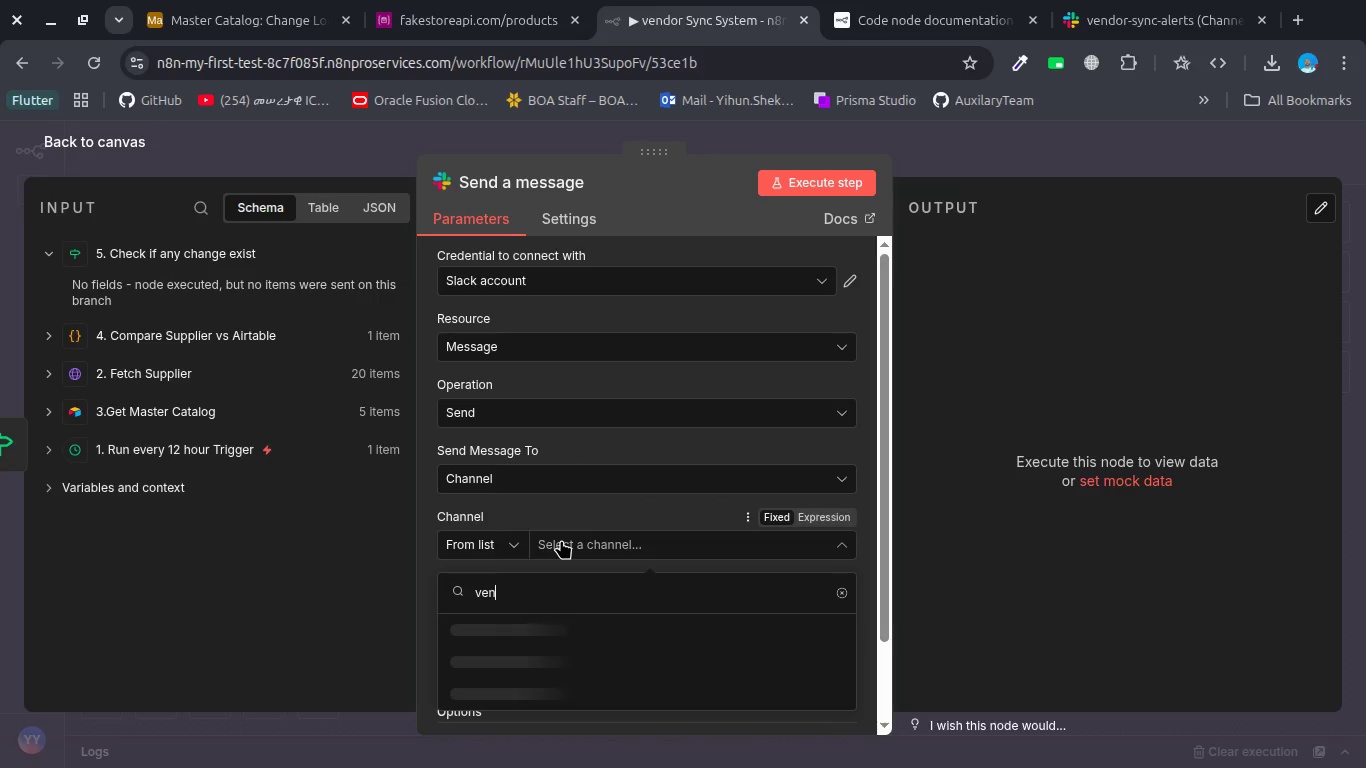 
type(en)
 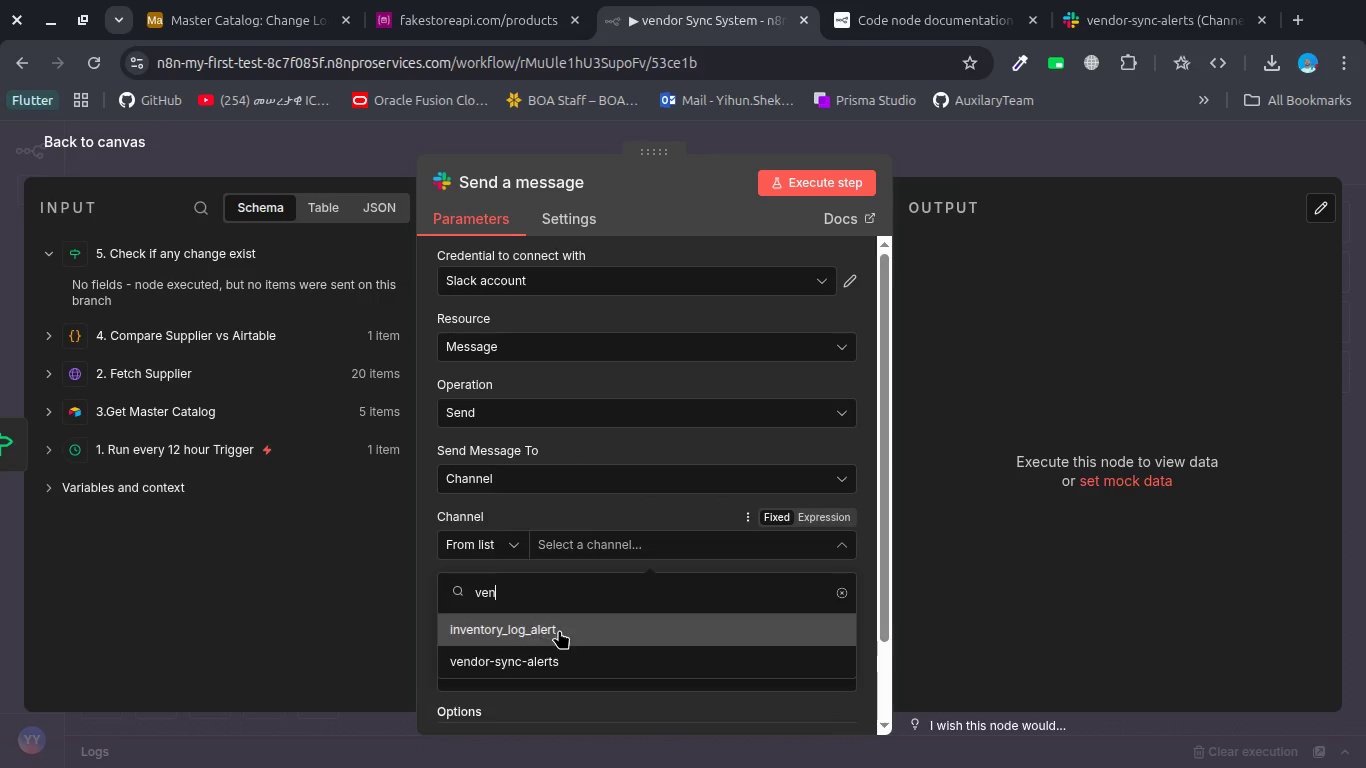 
left_click([580, 658])
 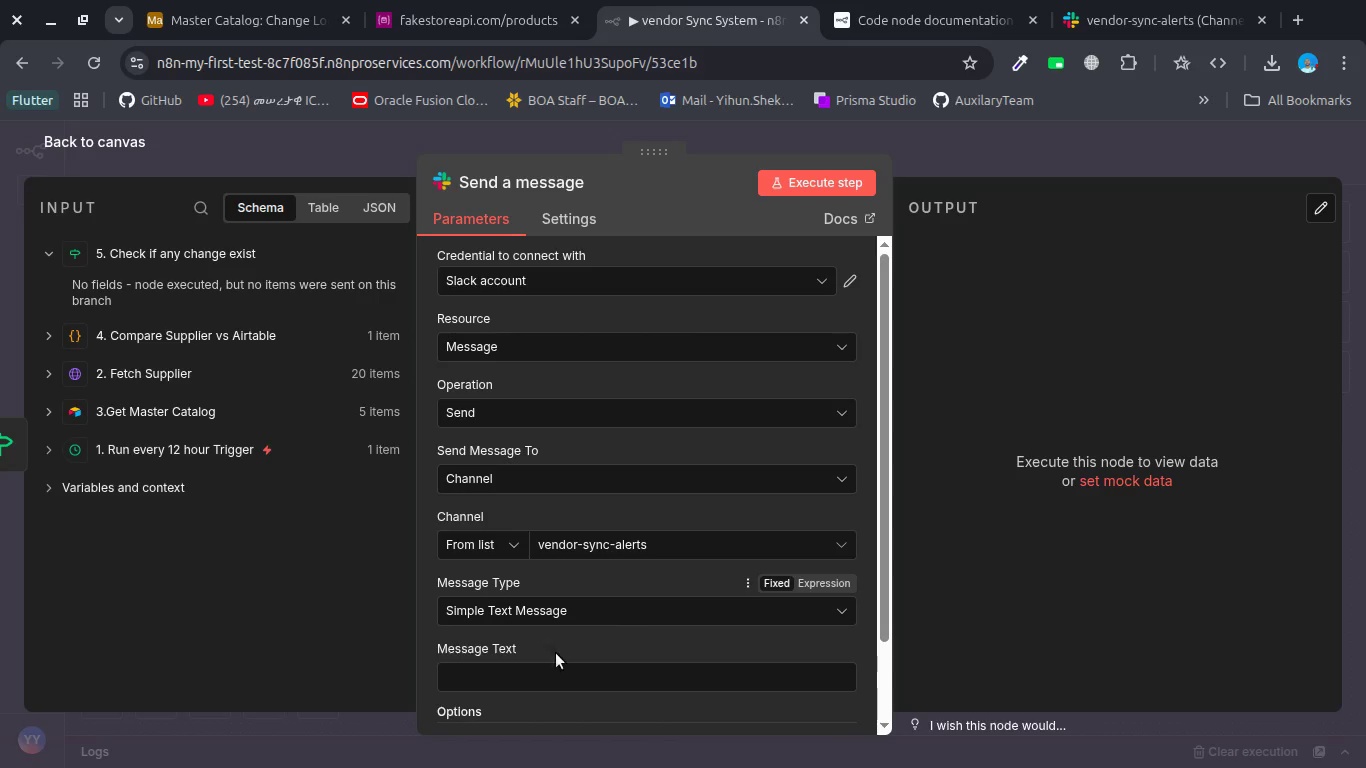 
left_click([548, 677])
 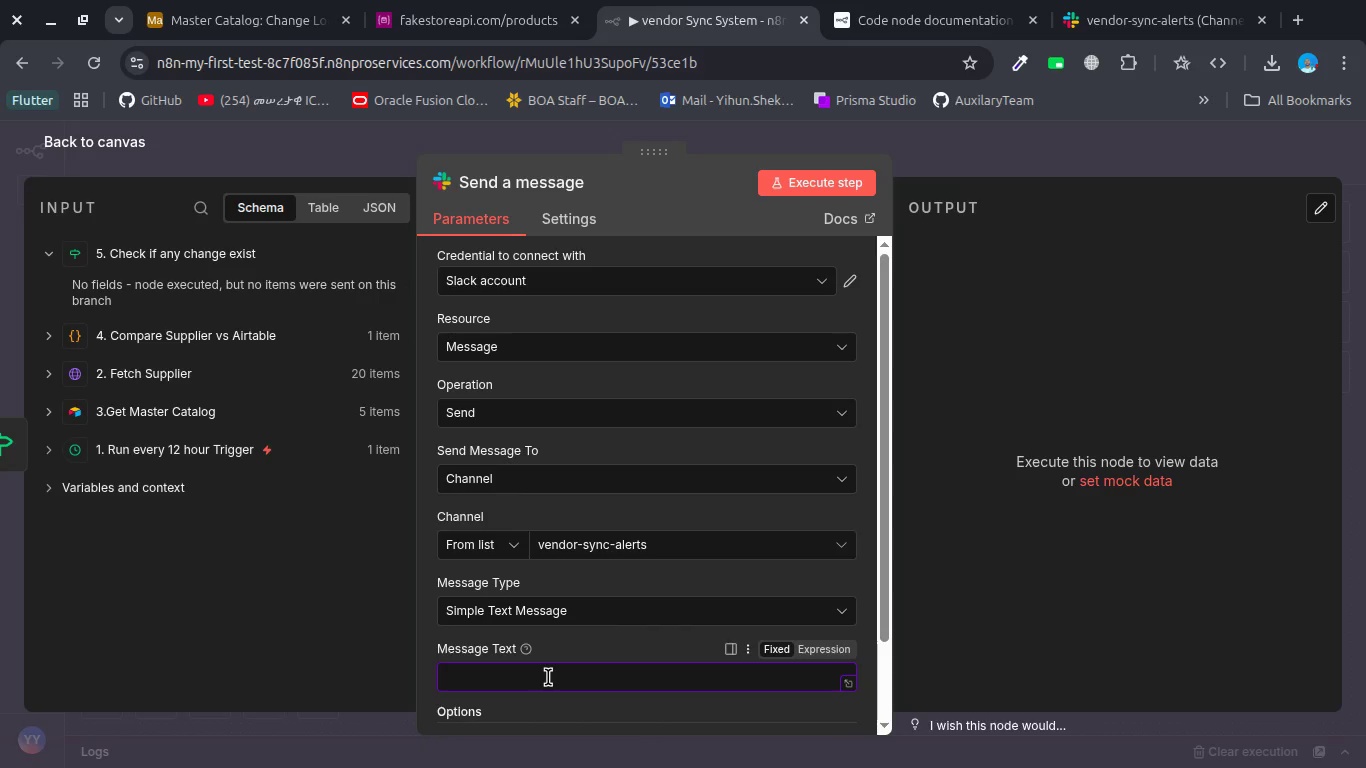 
wait(9.76)
 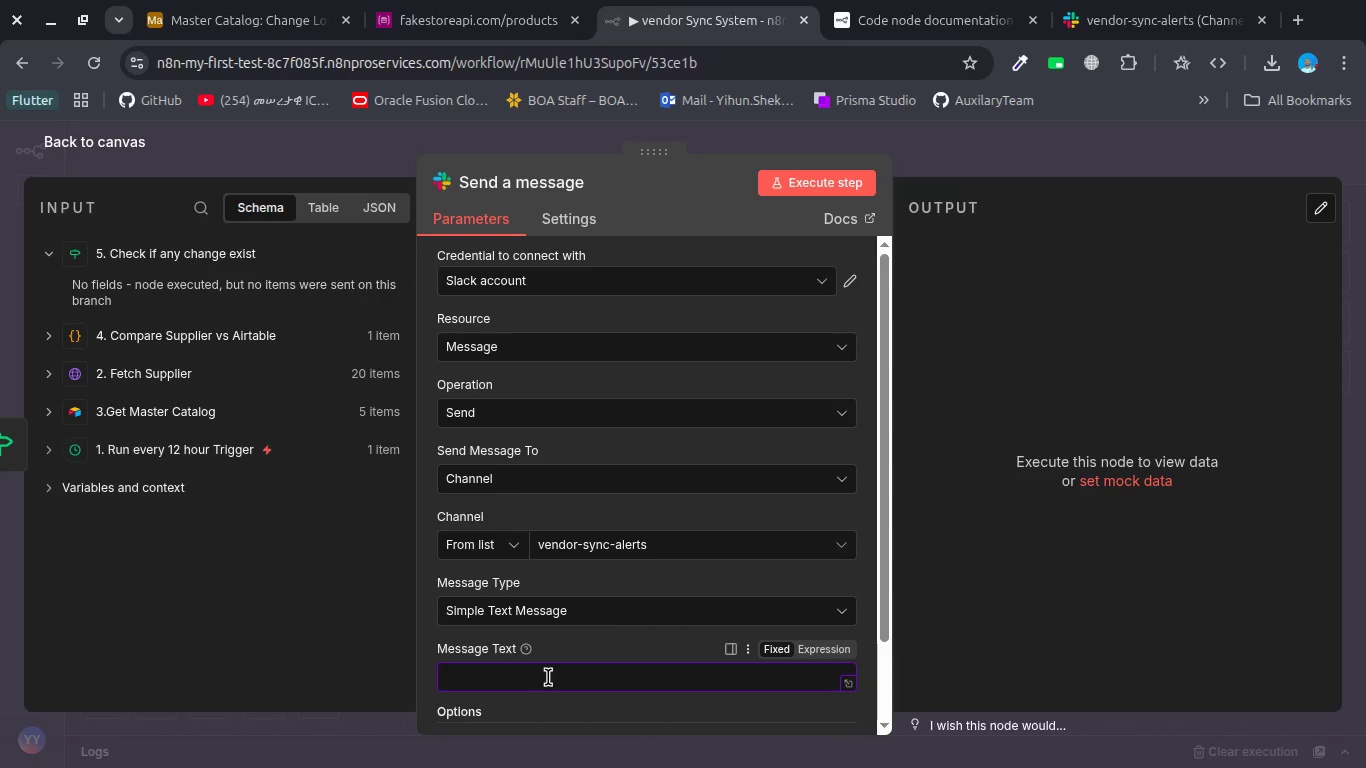 
left_click([518, 184])
 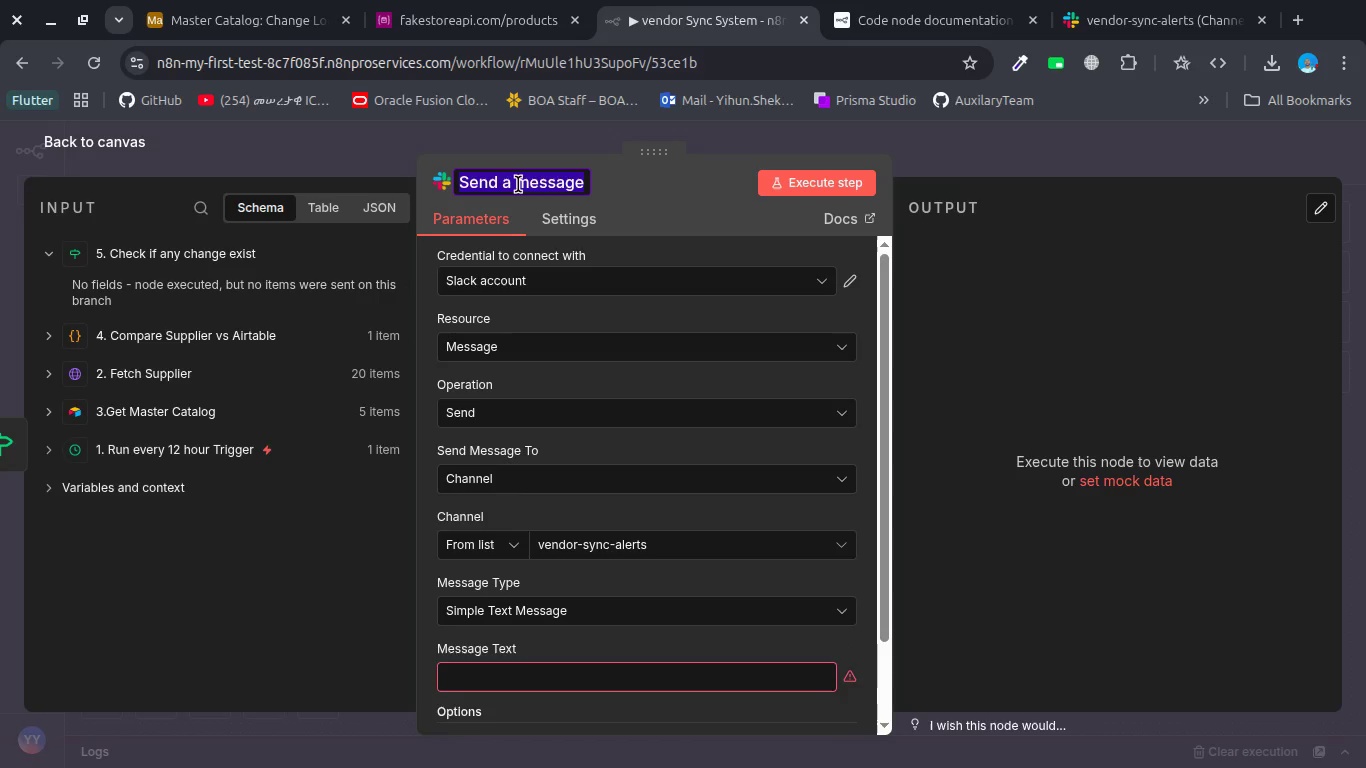 
type(Slack NO chnage )
key(Backspace)
key(Backspace)
key(Backspace)
key(Backspace)
key(Backspace)
type(anhe)
key(Backspace)
key(Backspace)
type(ge NOtive)
key(Backspace)
key(Backspace)
key(Backspace)
key(Backspace)
key(Backspace)
type(or)
key(Backspace)
type(tice)
 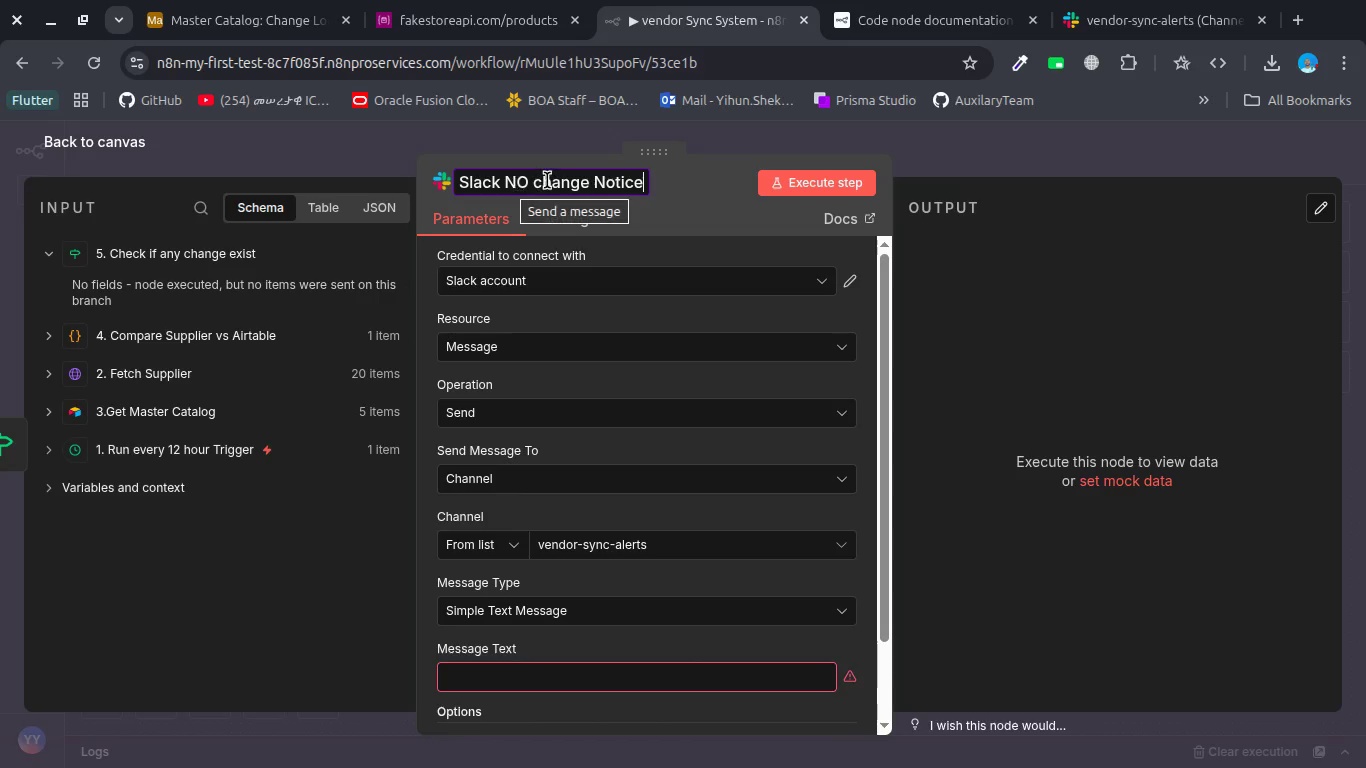 
hold_key(key=ControlLeft, duration=0.72)
 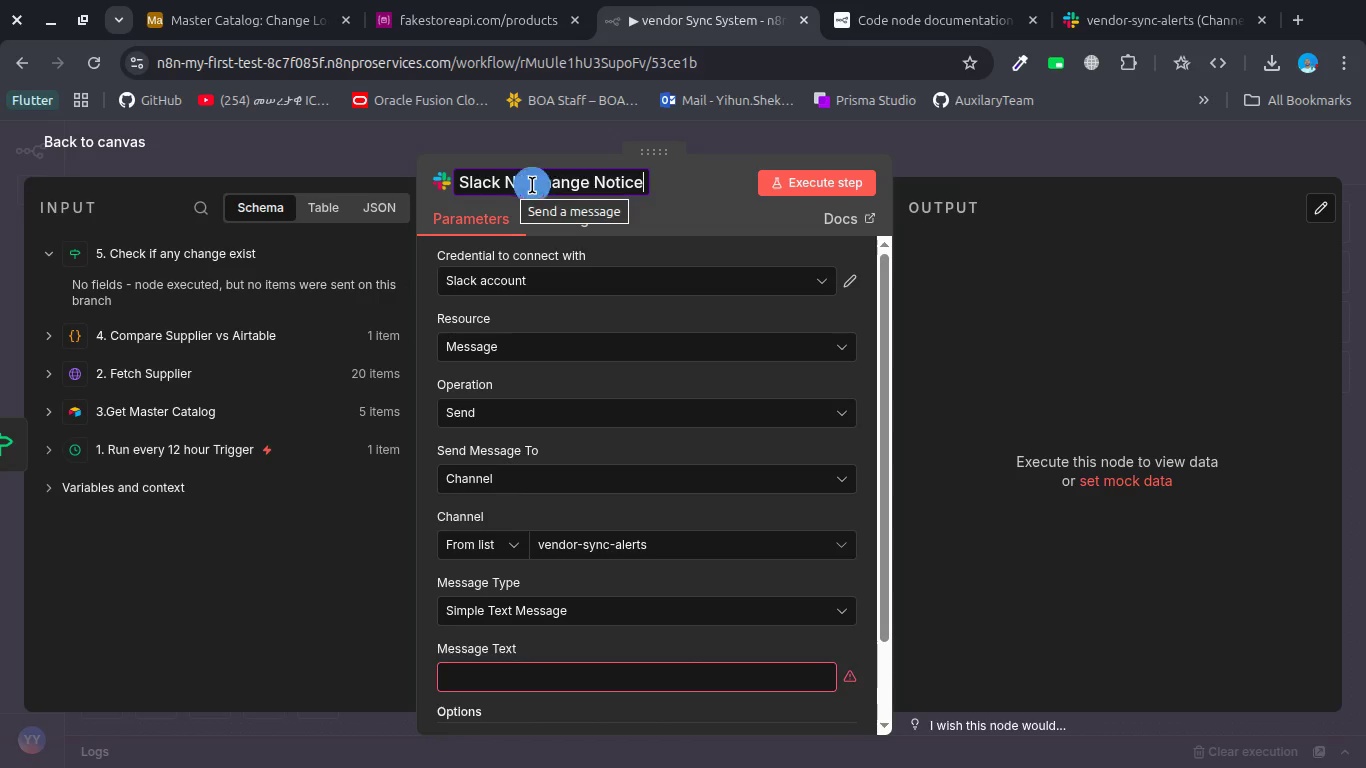 
key(Home)
 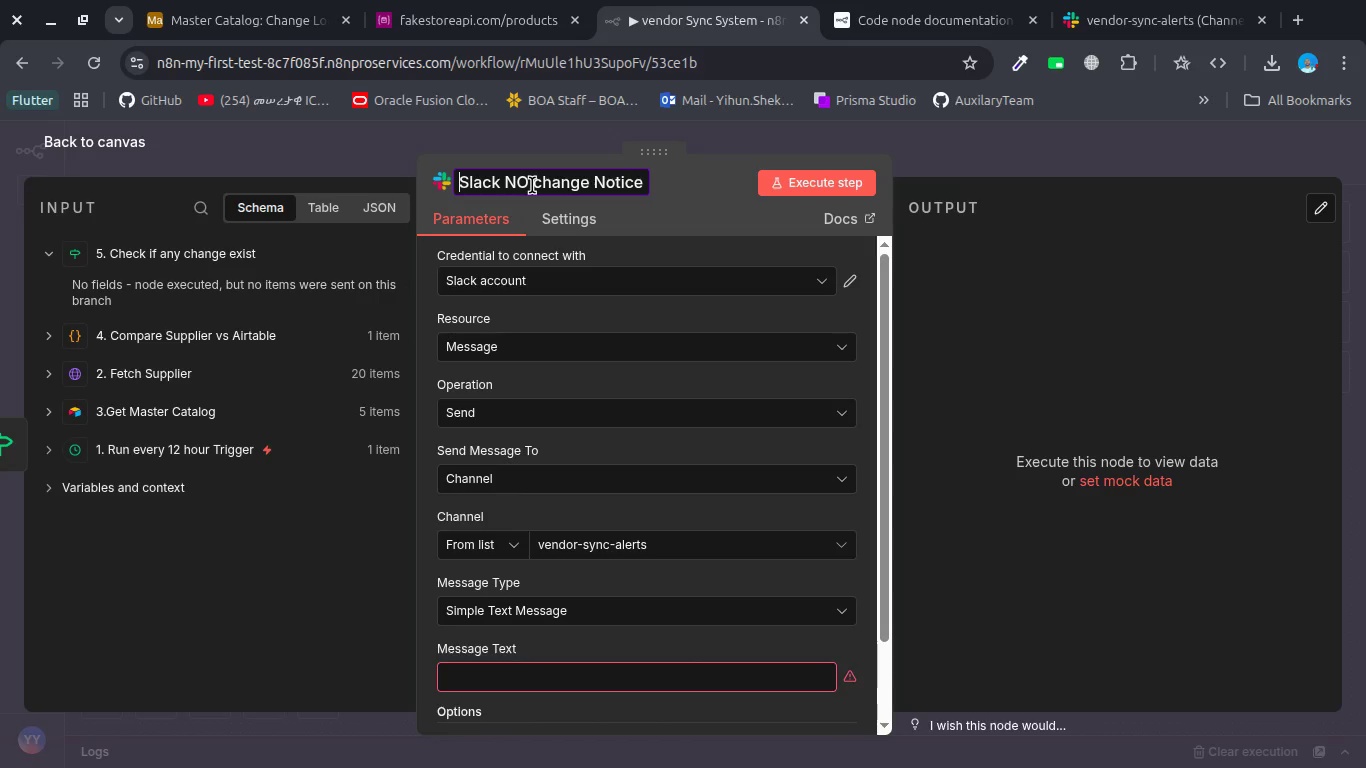 
key(5)
 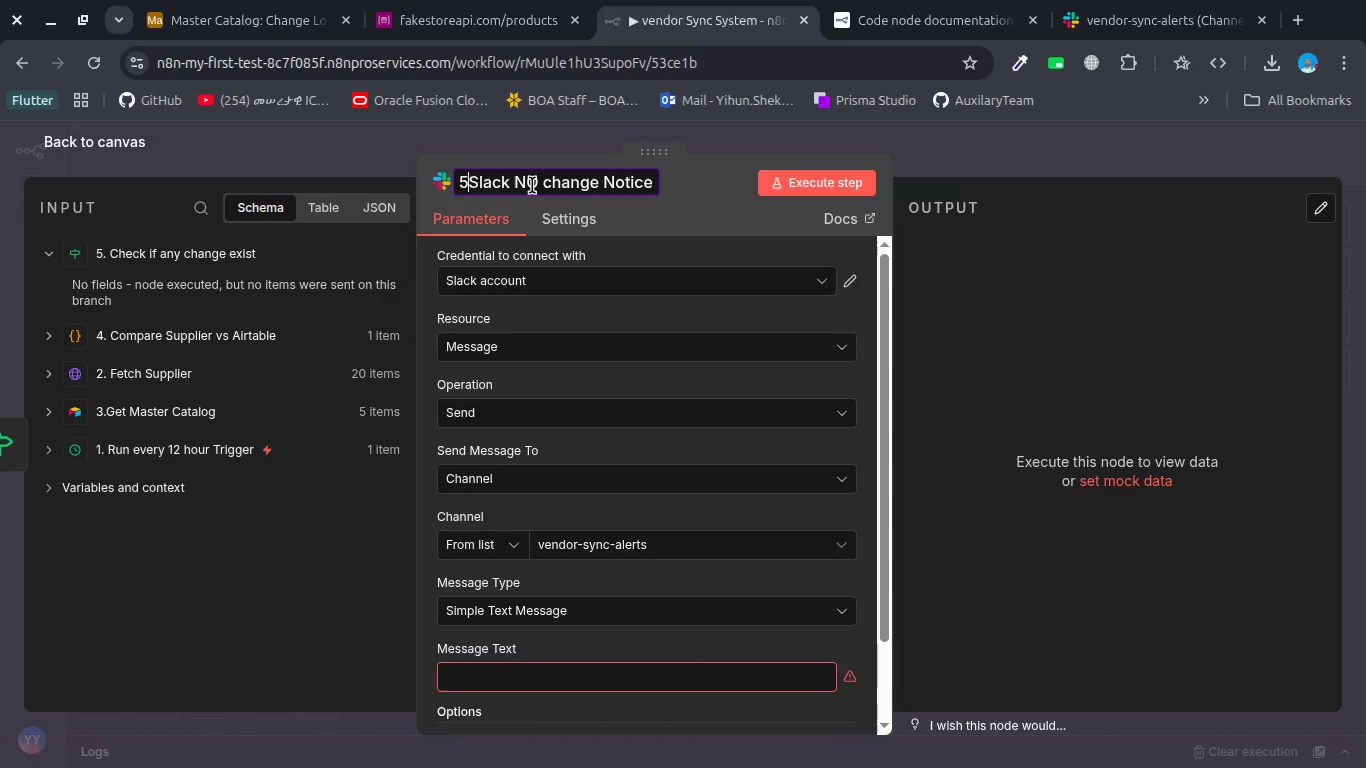 
wait(5.2)
 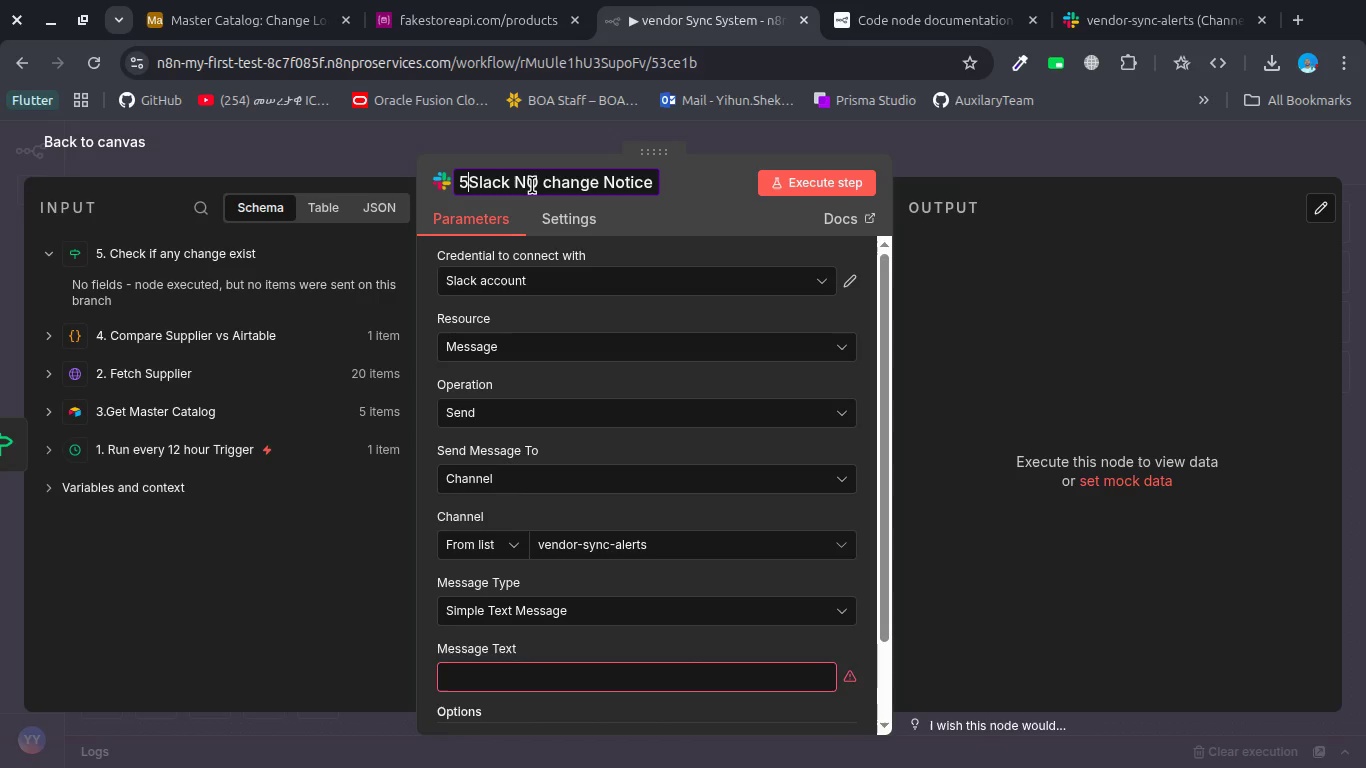 
key(Shift+ShiftLeft)
 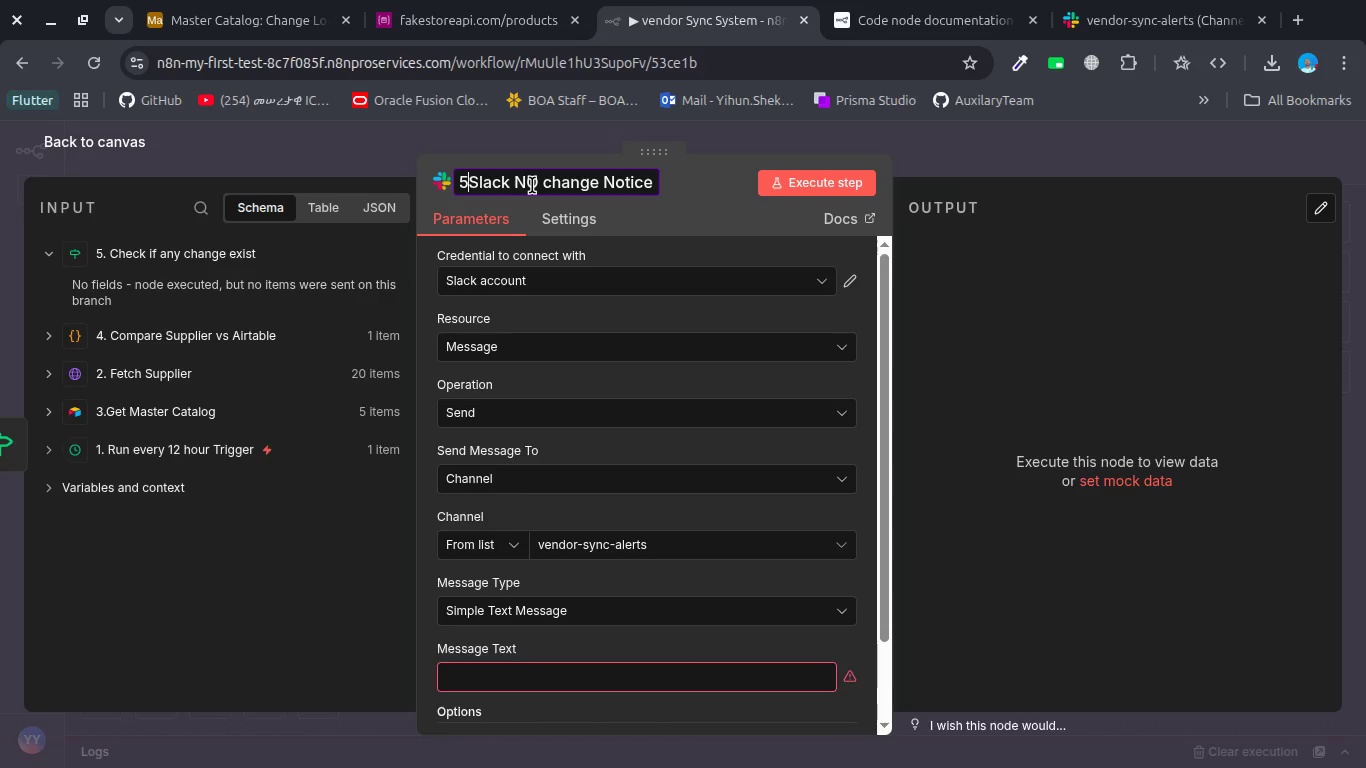 
key(Shift+B)
 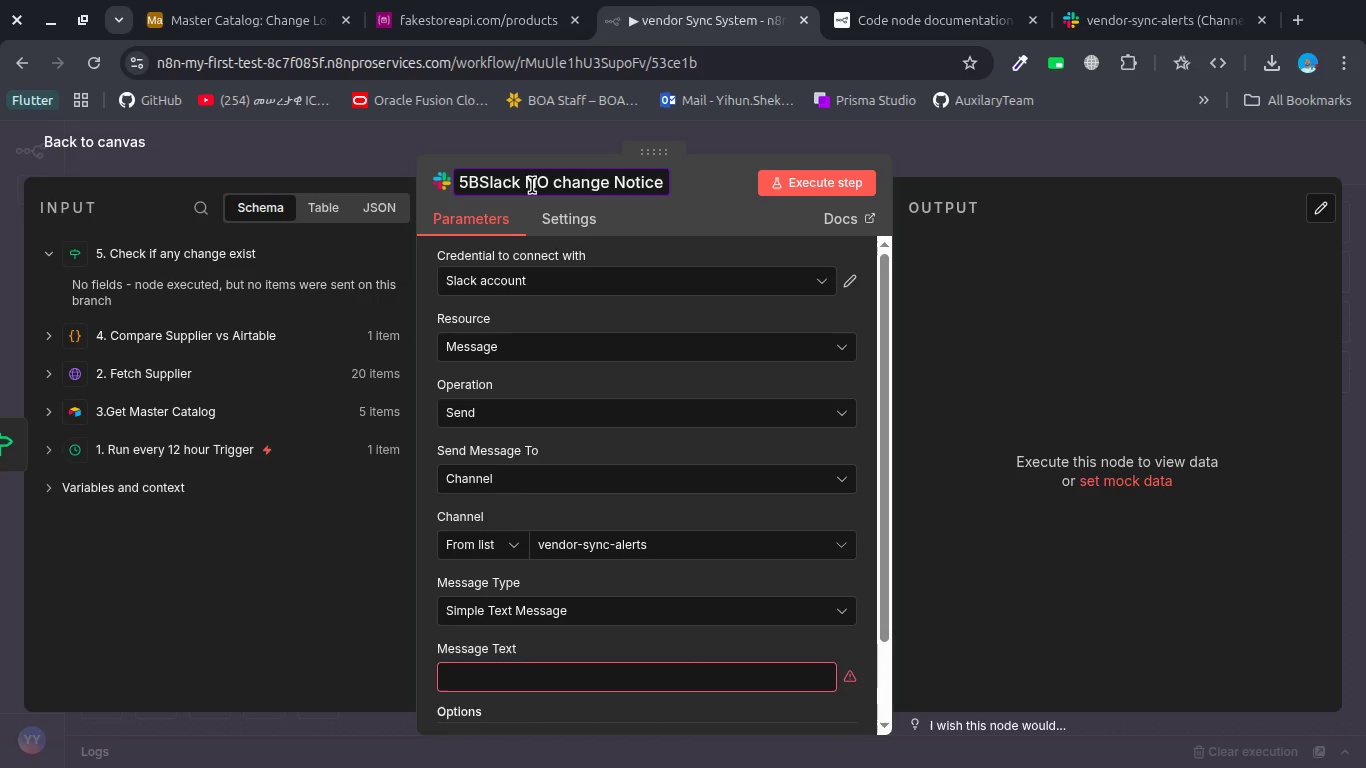 
key(Comma)
 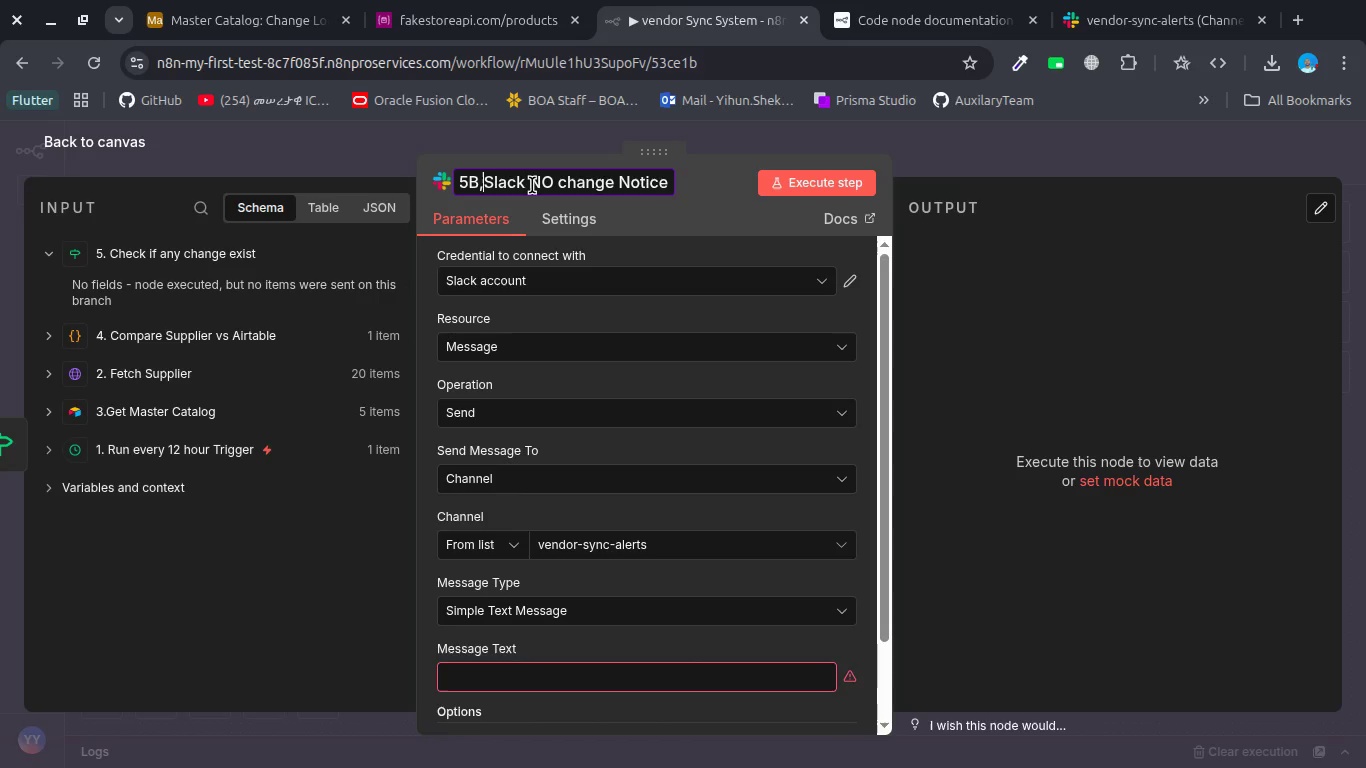 
key(Space)
 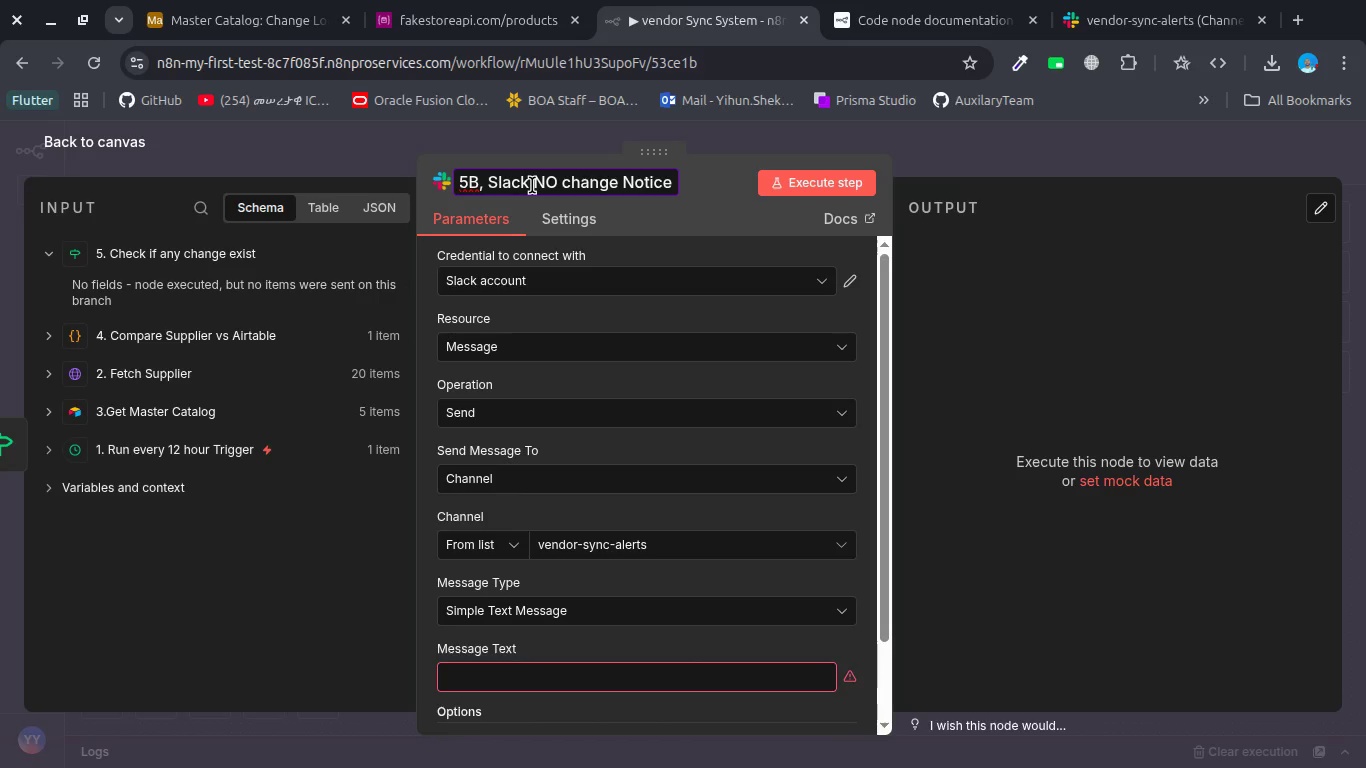 
key(Backspace)
 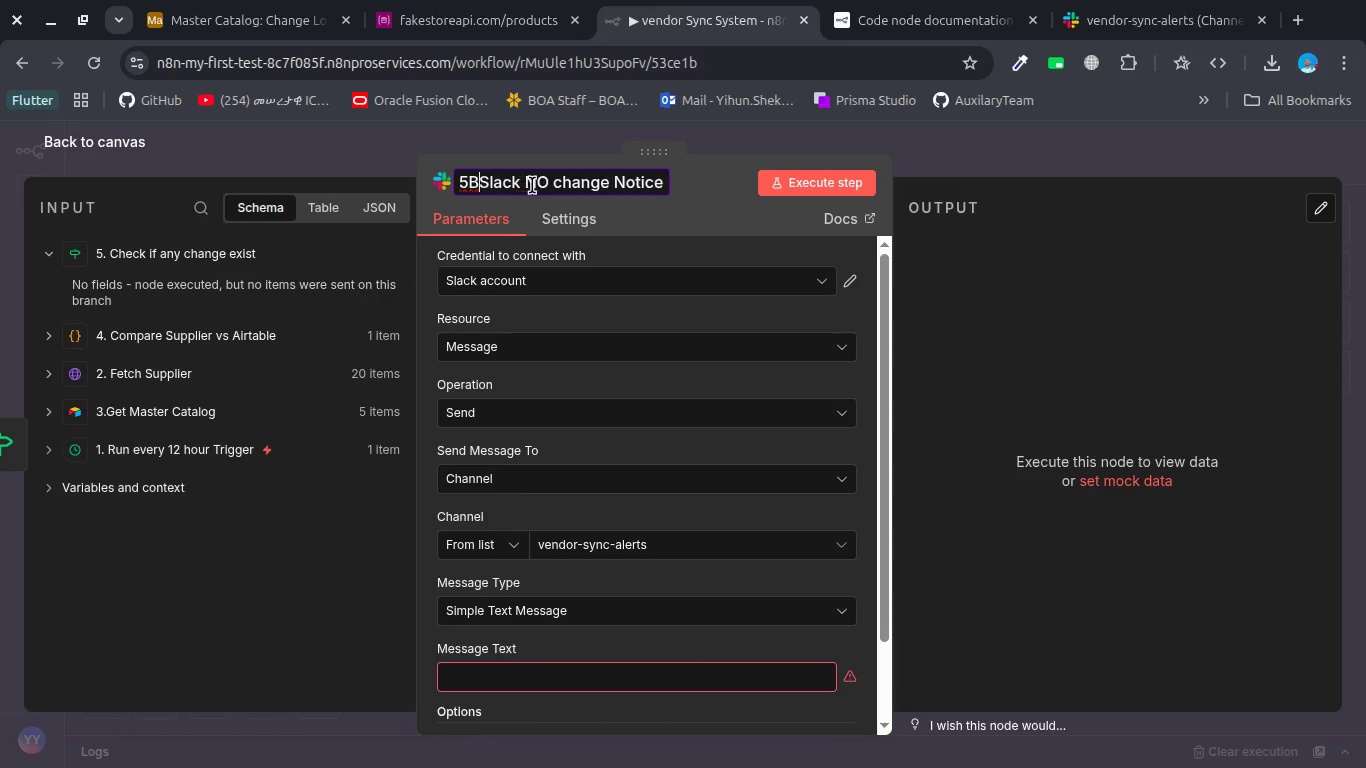 
key(Backspace)
 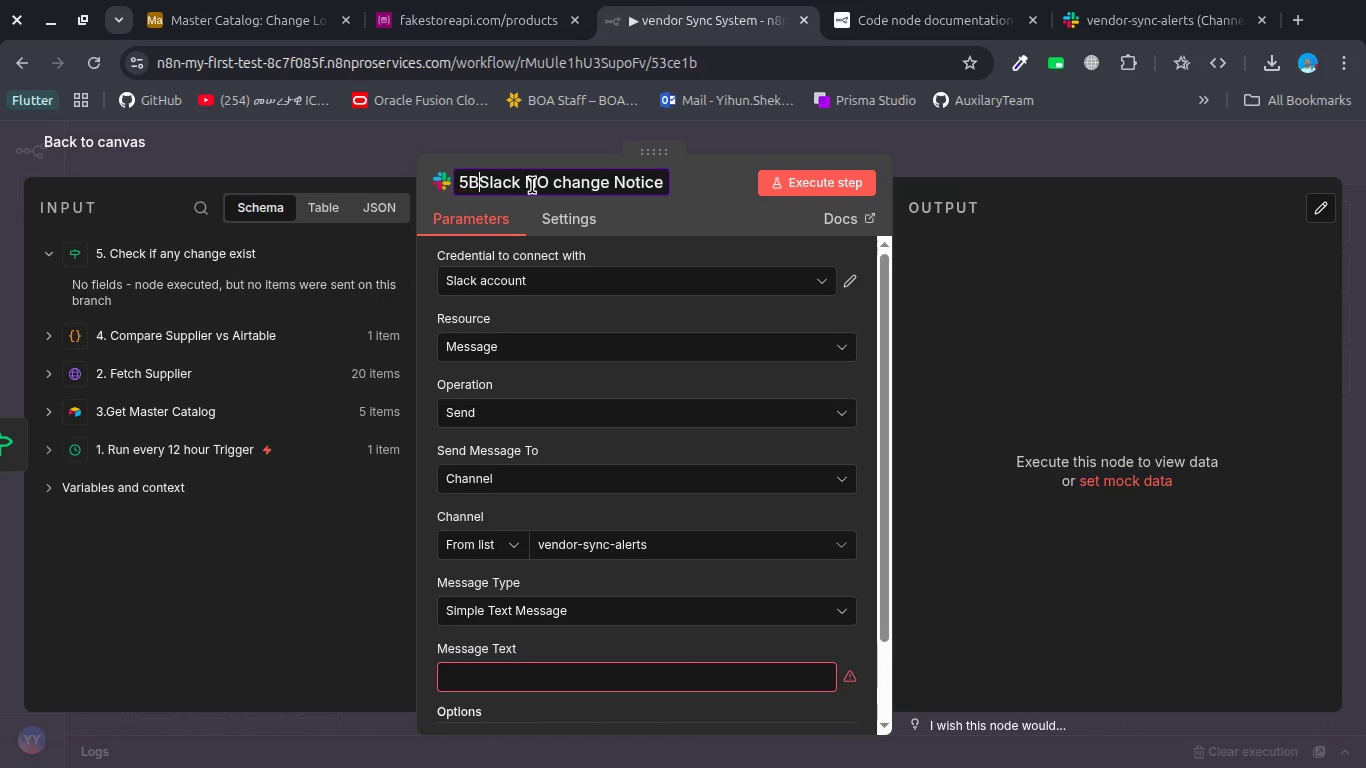 
key(Period)
 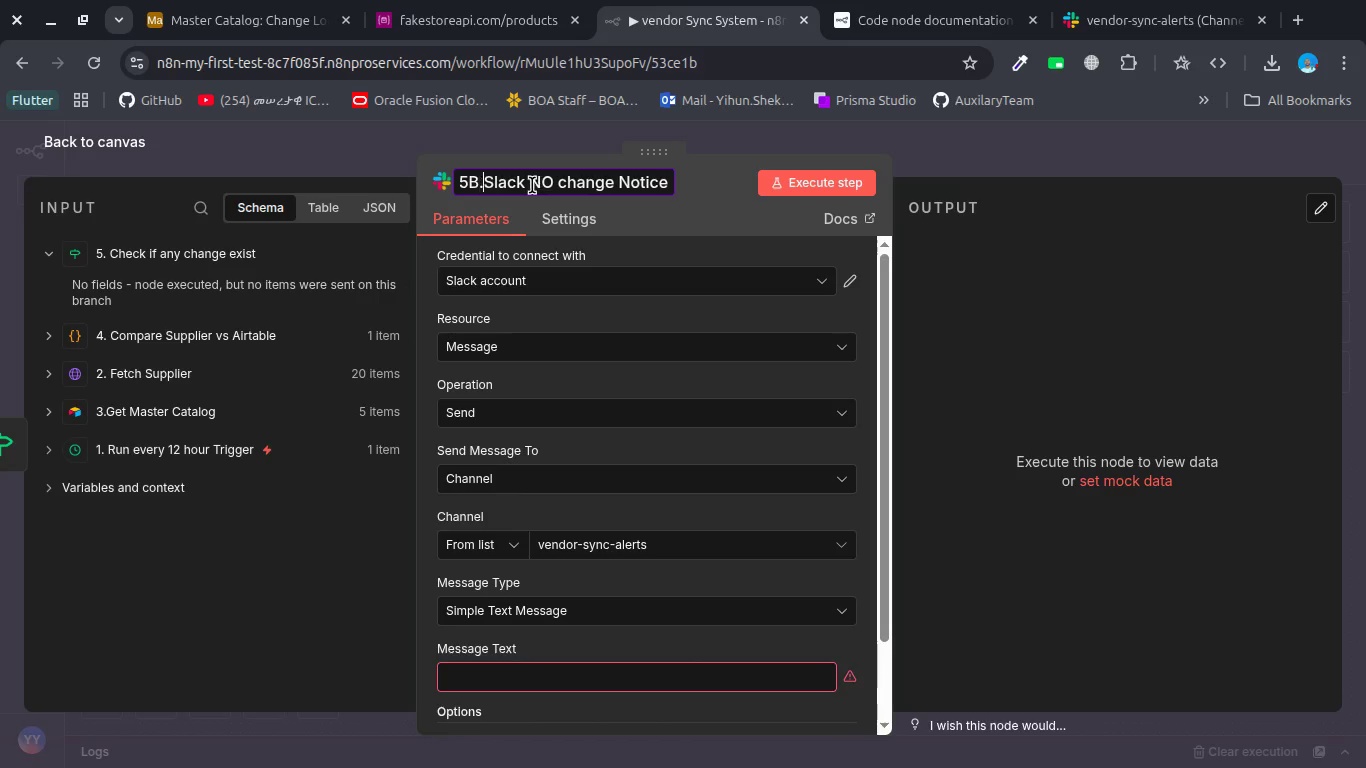 
key(Space)
 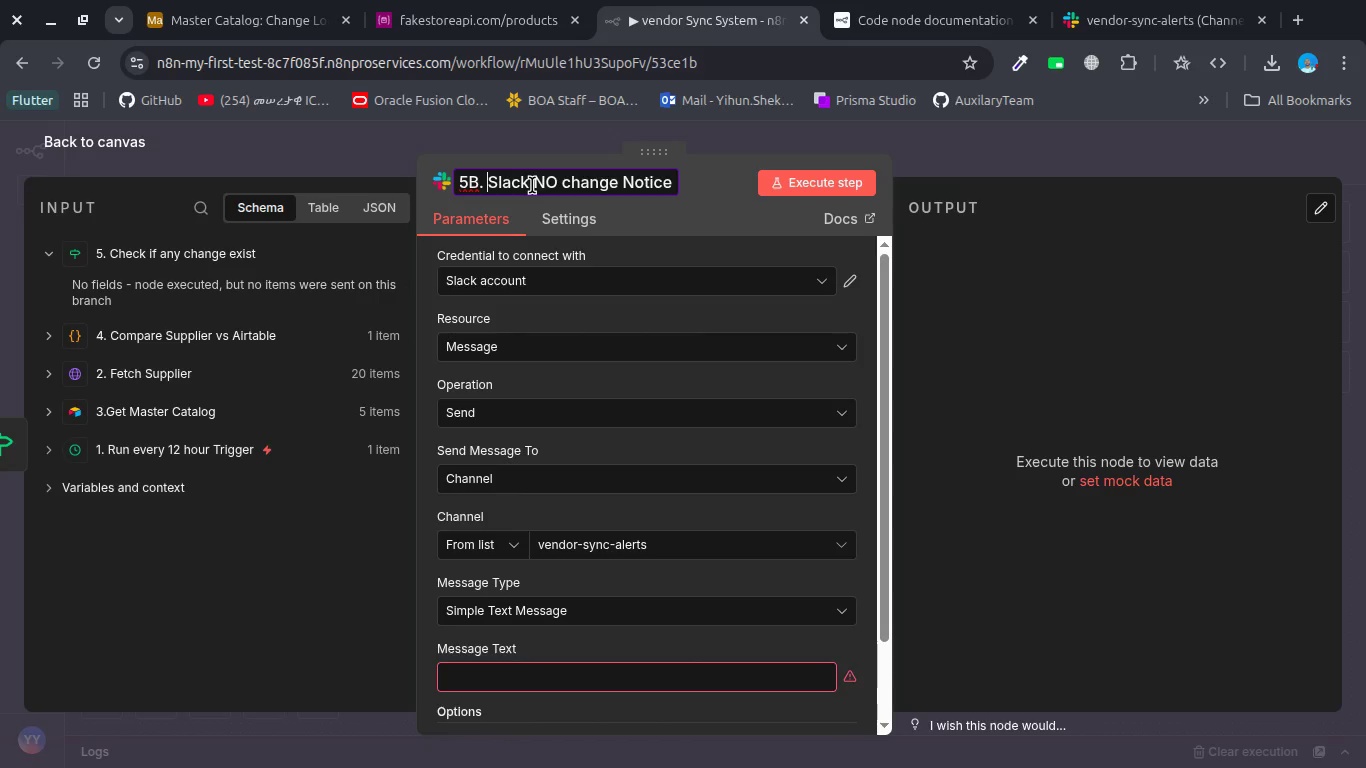 
wait(7.06)
 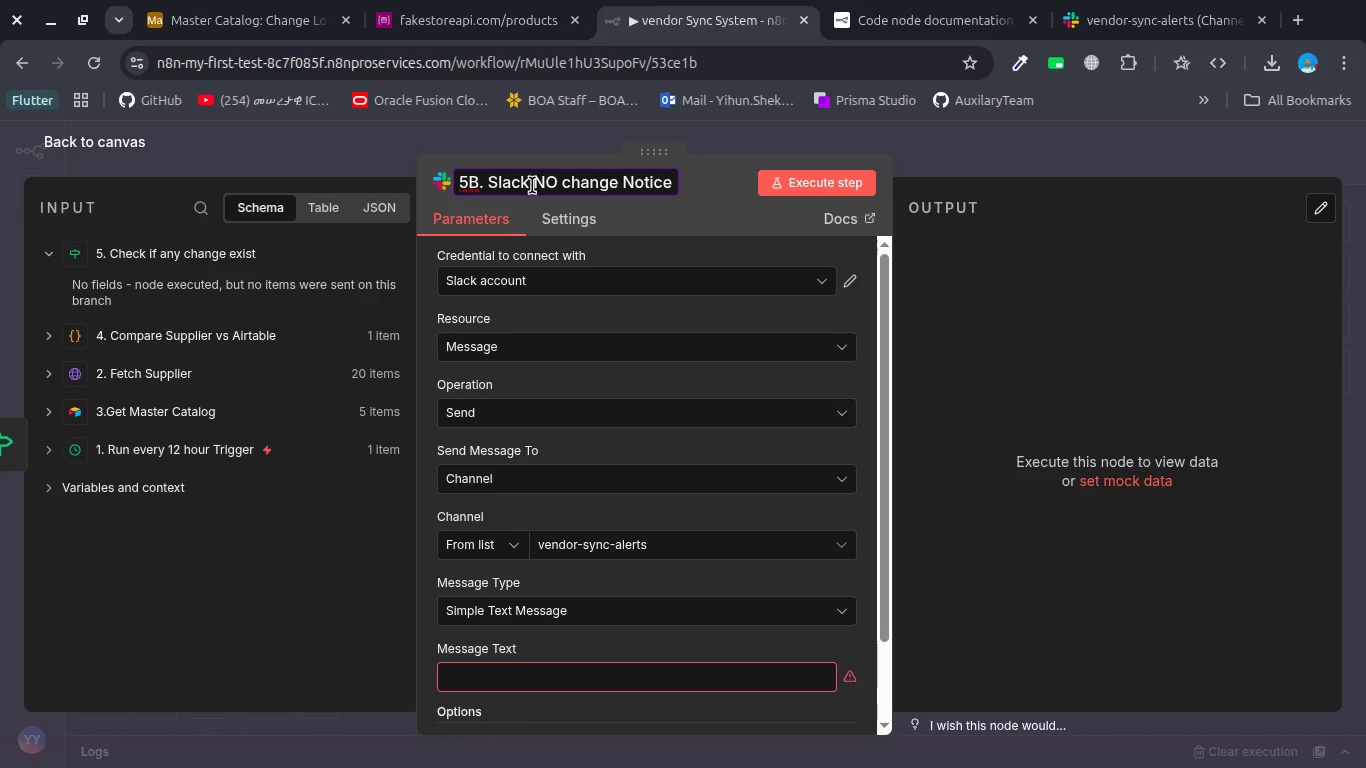 
left_click([486, 669])
 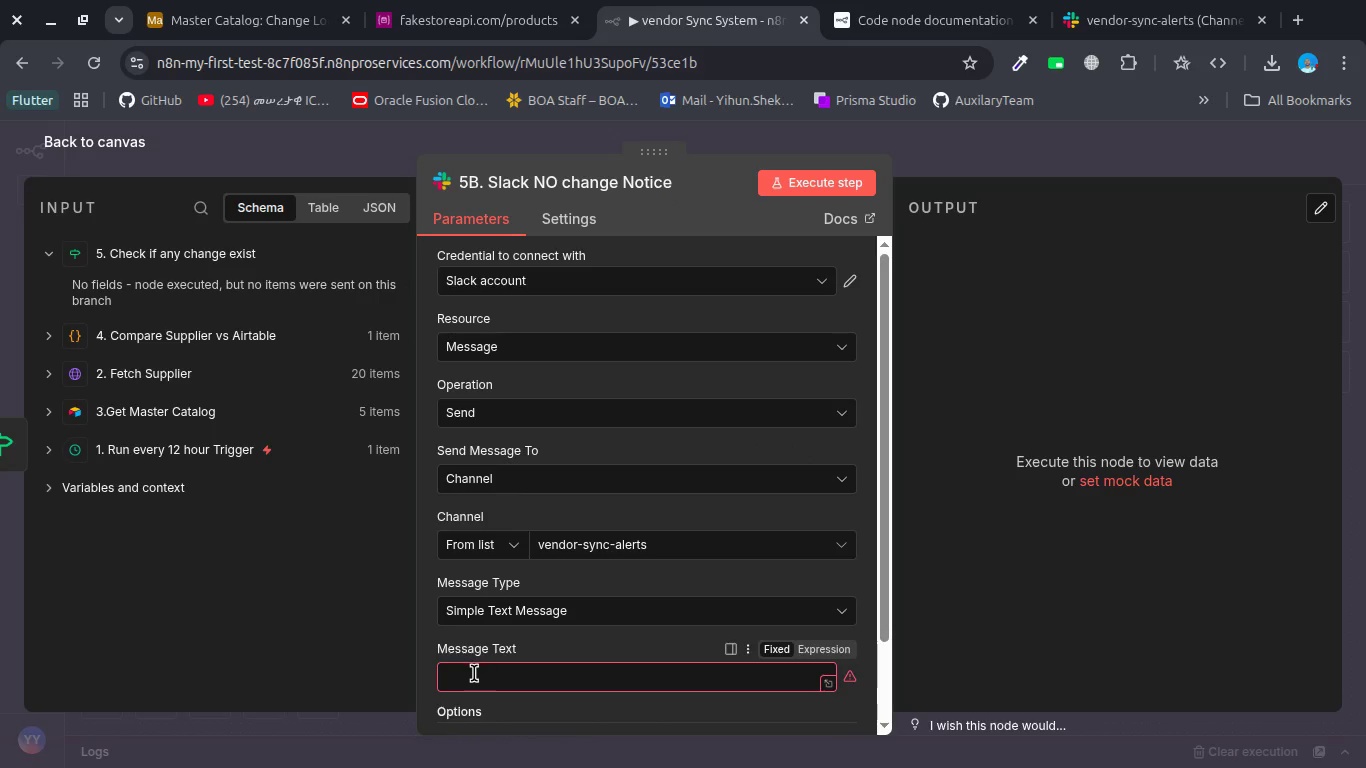 
left_click([473, 673])
 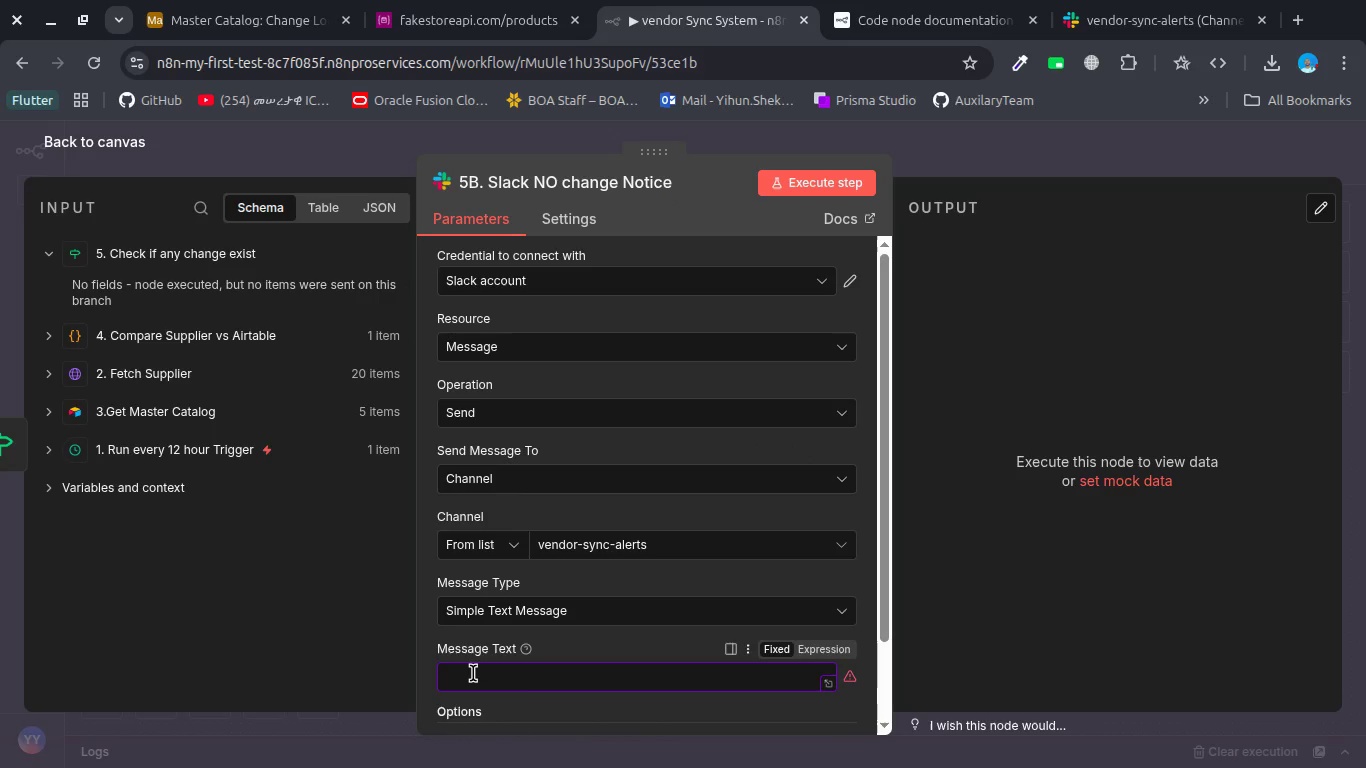 
type(syn)
key(Backspace)
key(Backspace)
key(Backspace)
type(Sync COmple)
key(Backspace)
key(Backspace)
key(Backspace)
key(Backspace)
key(Backspace)
type(m)
key(Backspace)
type(ompleted no chnage detected )
 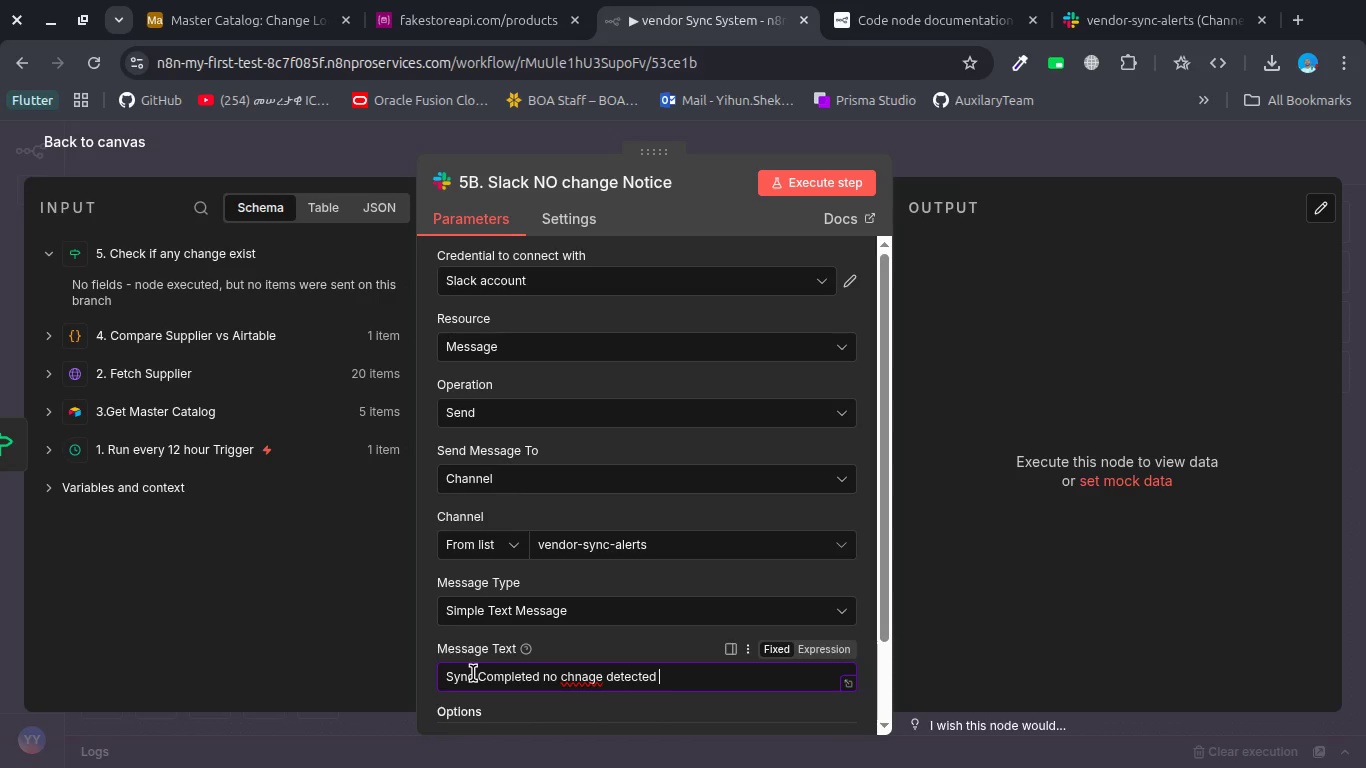 
wait(6.95)
 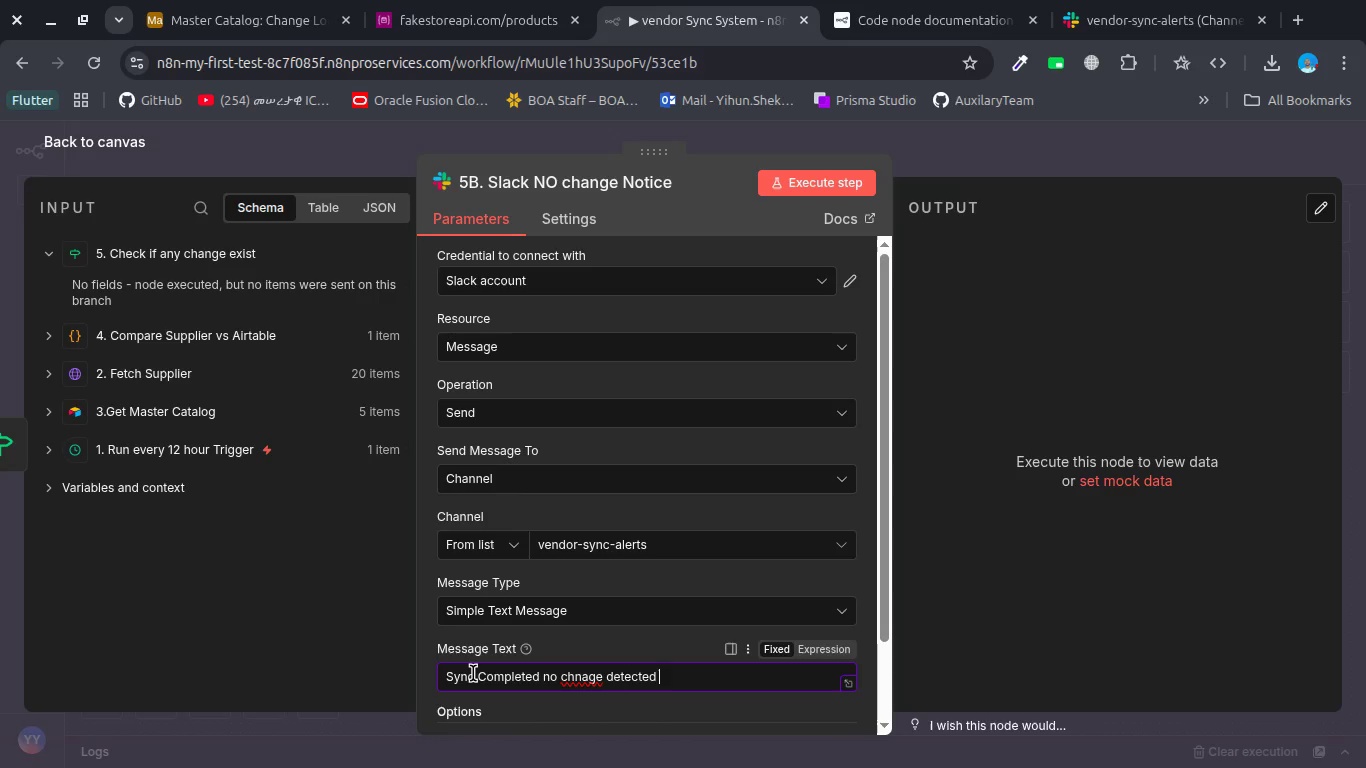 
type(u)
key(Backspace)
type(in thi )
key(Backspace)
type(s run )
 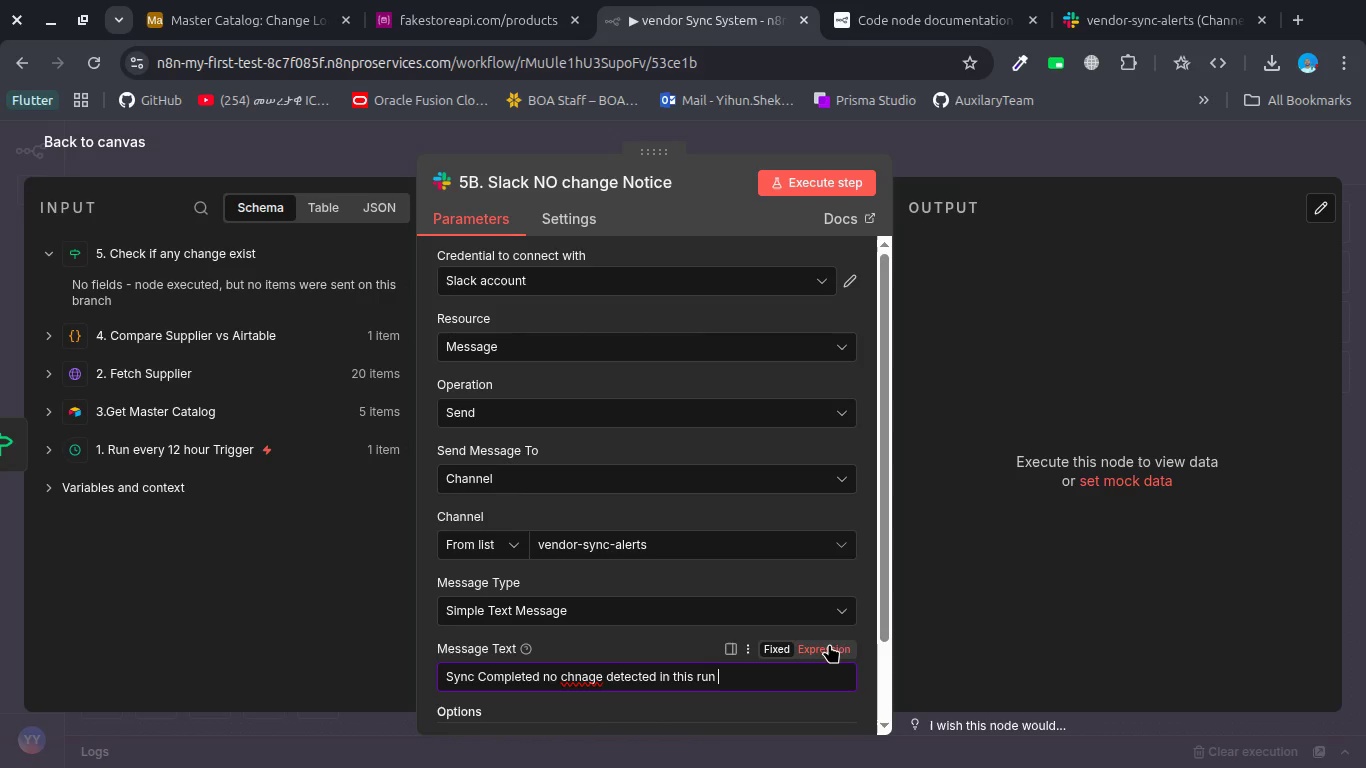 
left_click([834, 644])
 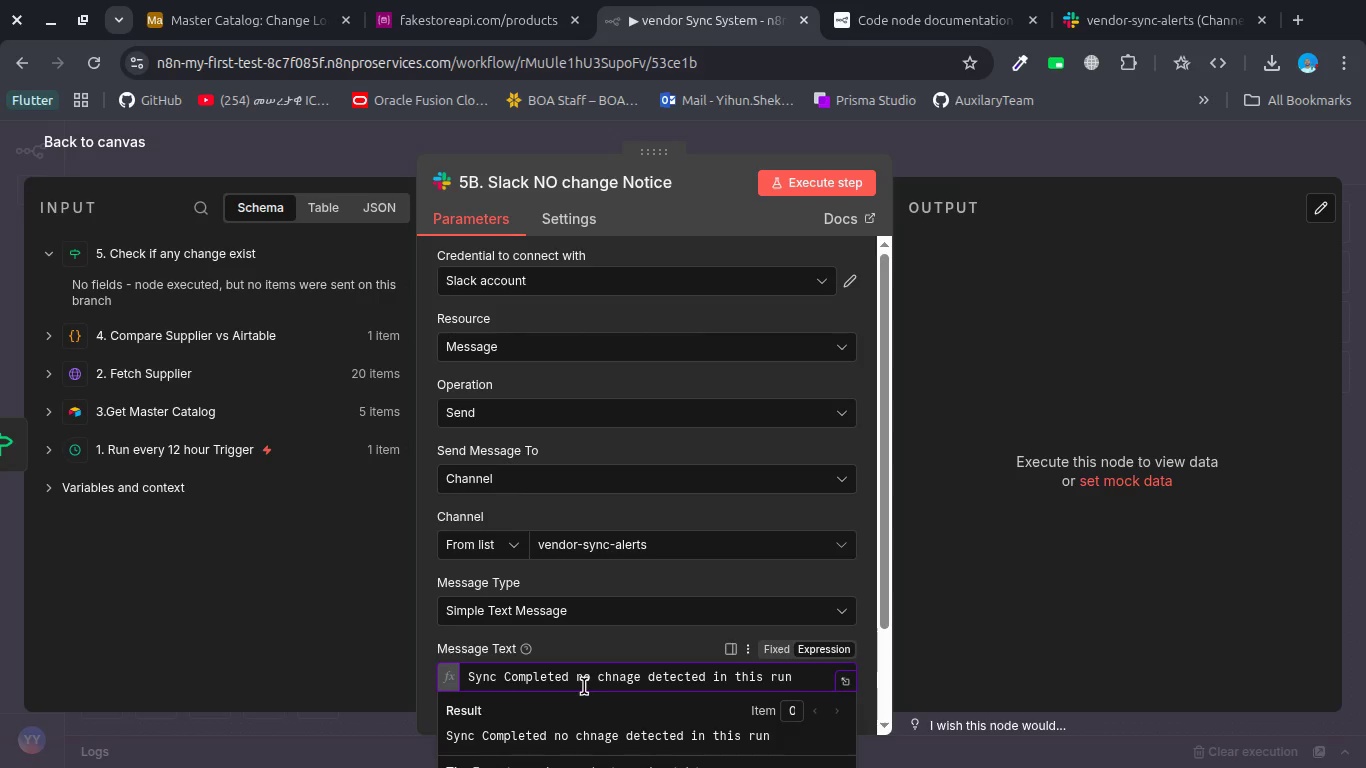 
left_click([574, 678])
 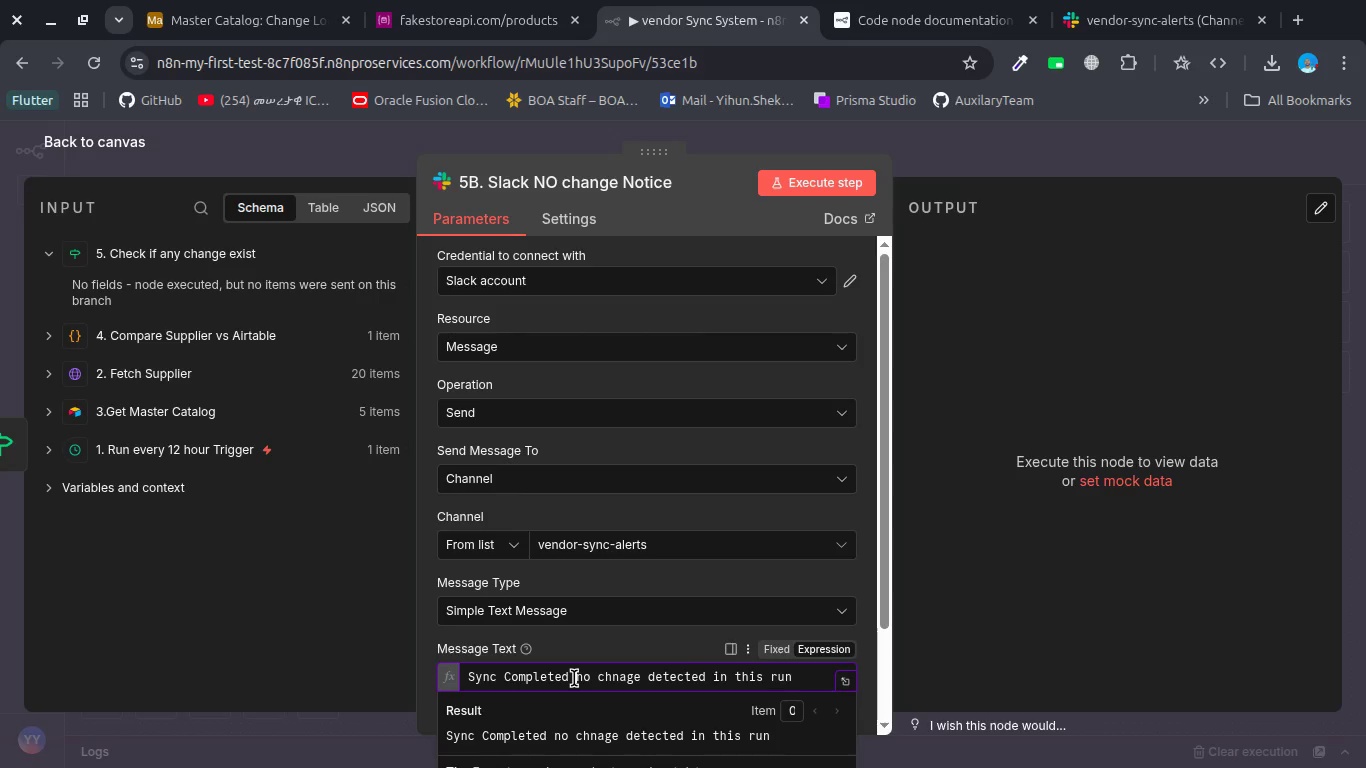 
key(Enter)
 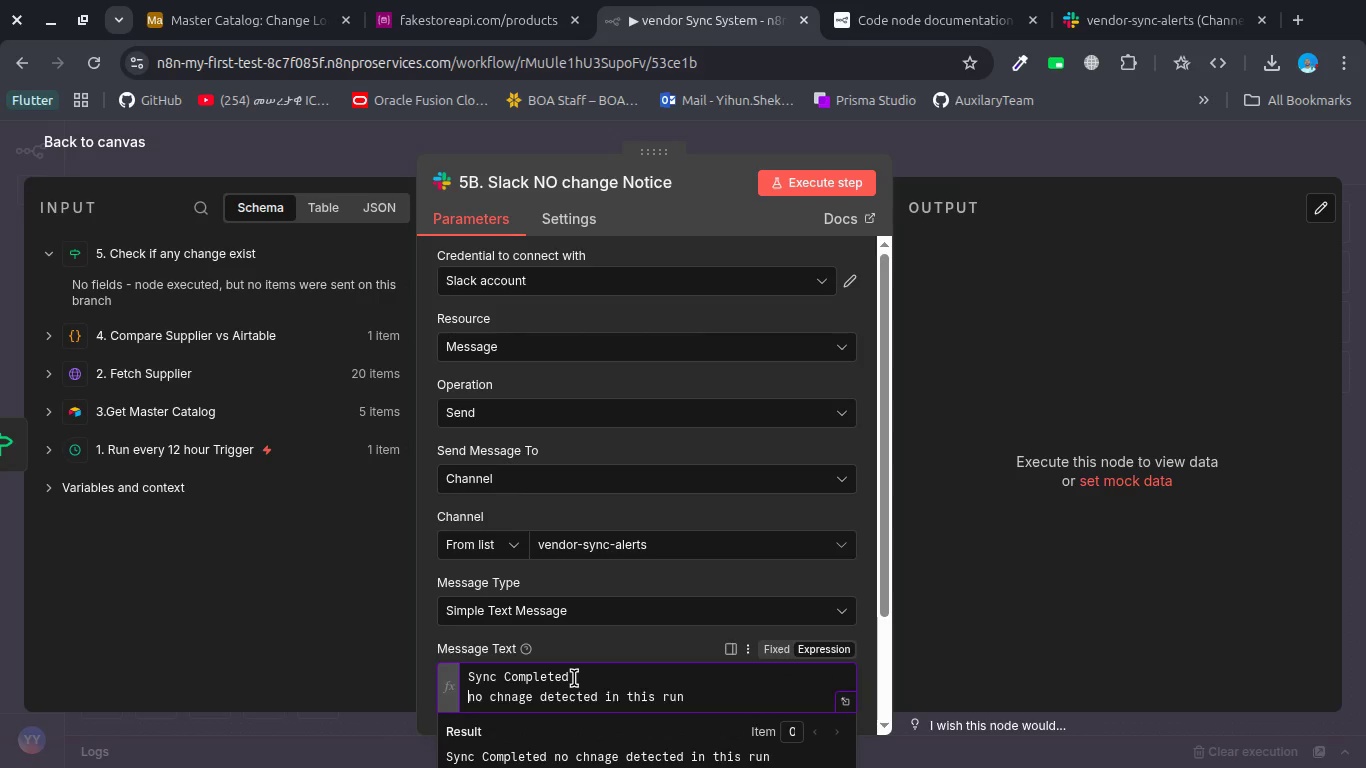 
key(Enter)
 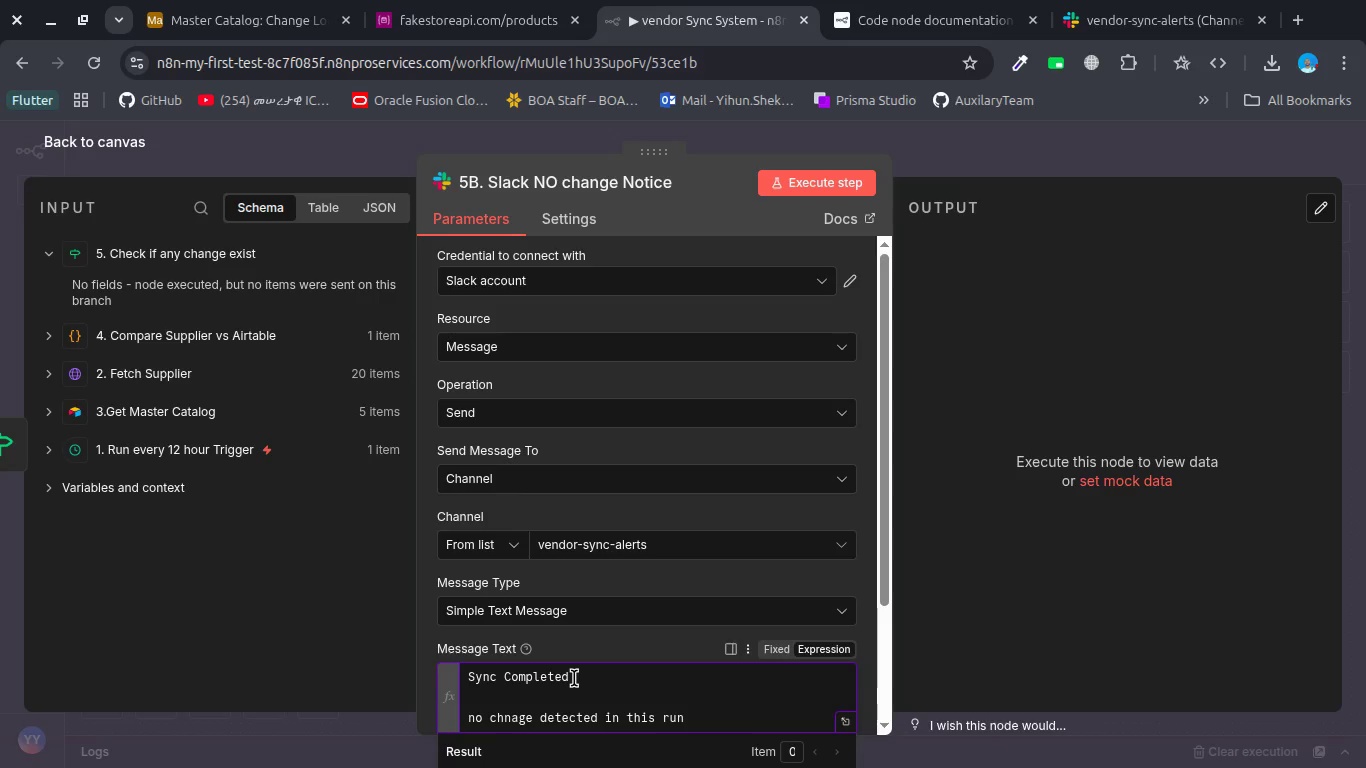 
key(Delete)
 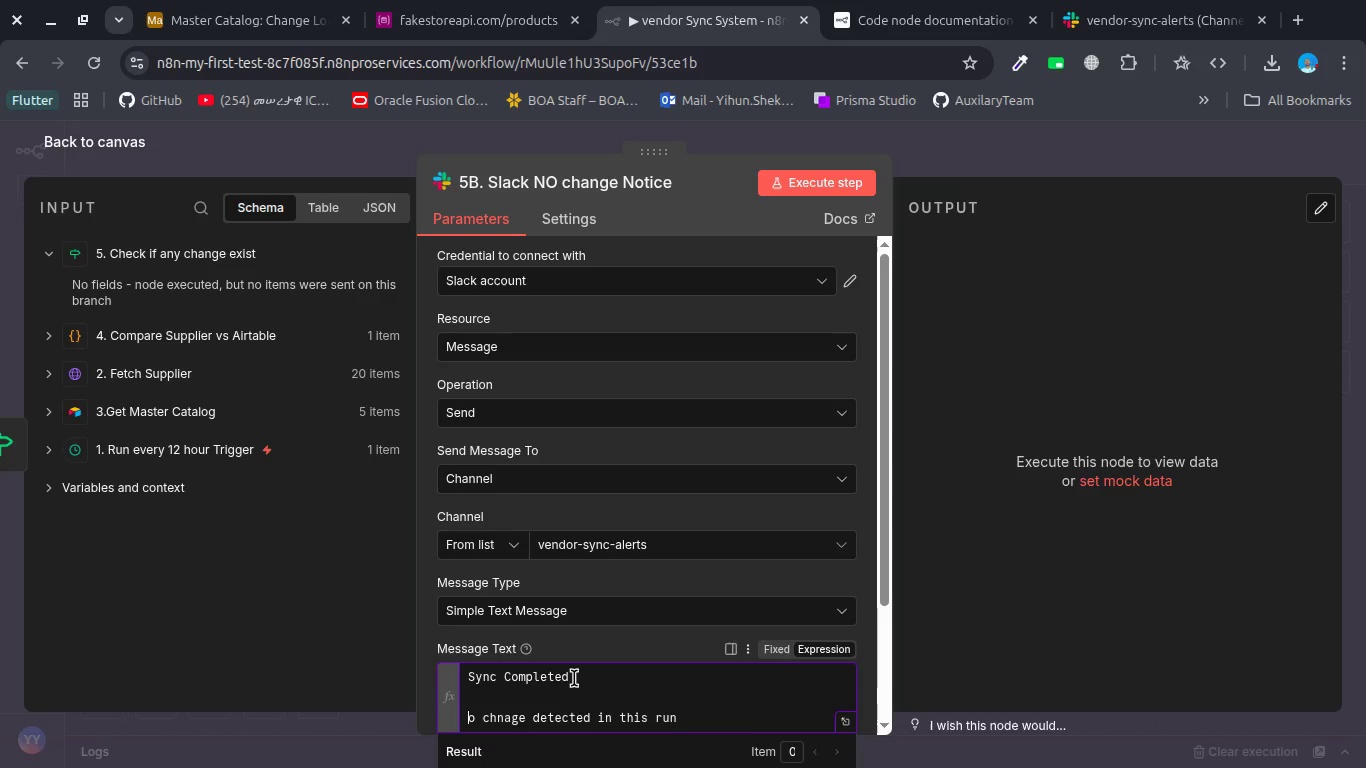 
key(Shift+B)
 